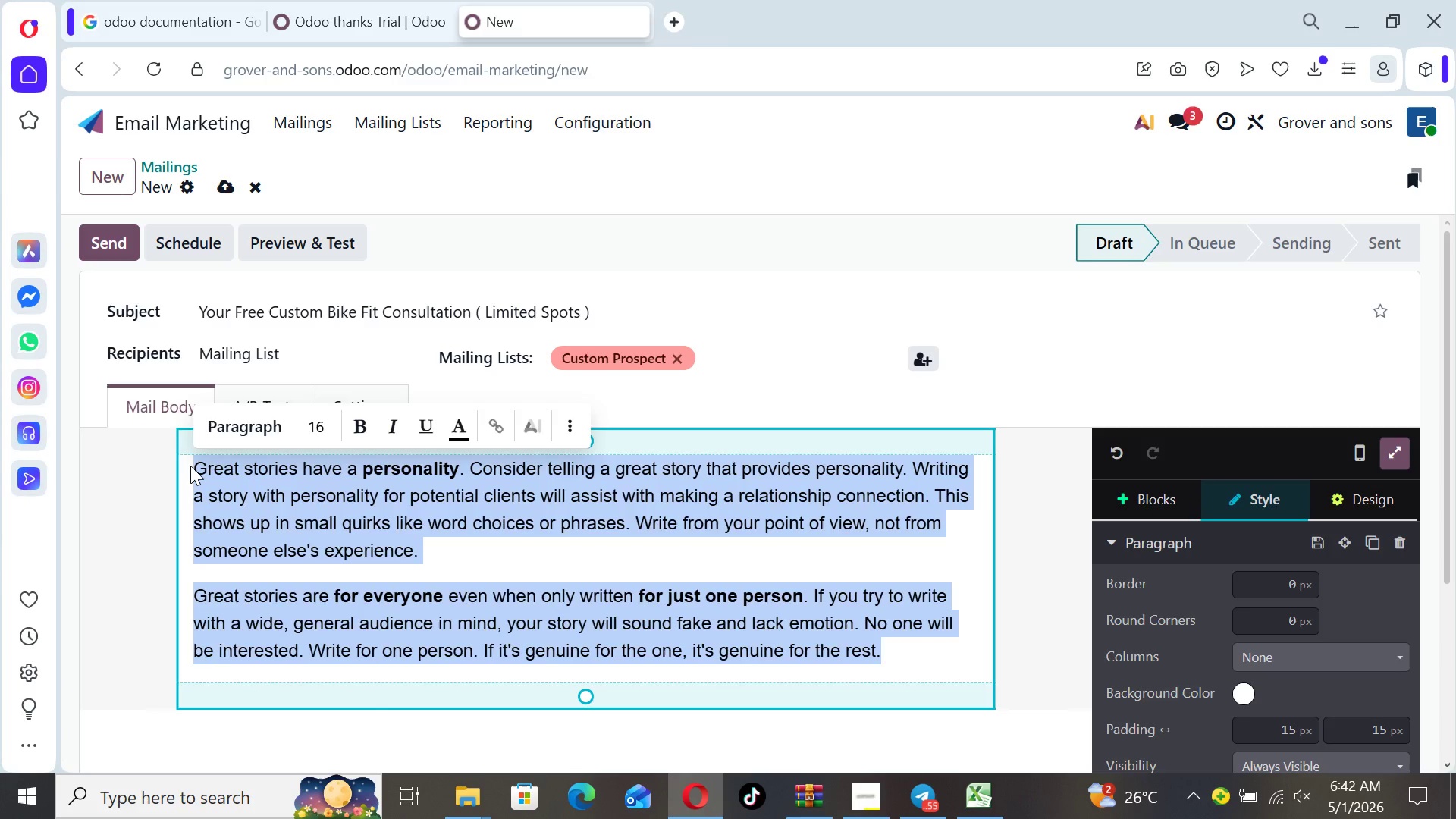 
key(Backspace)
 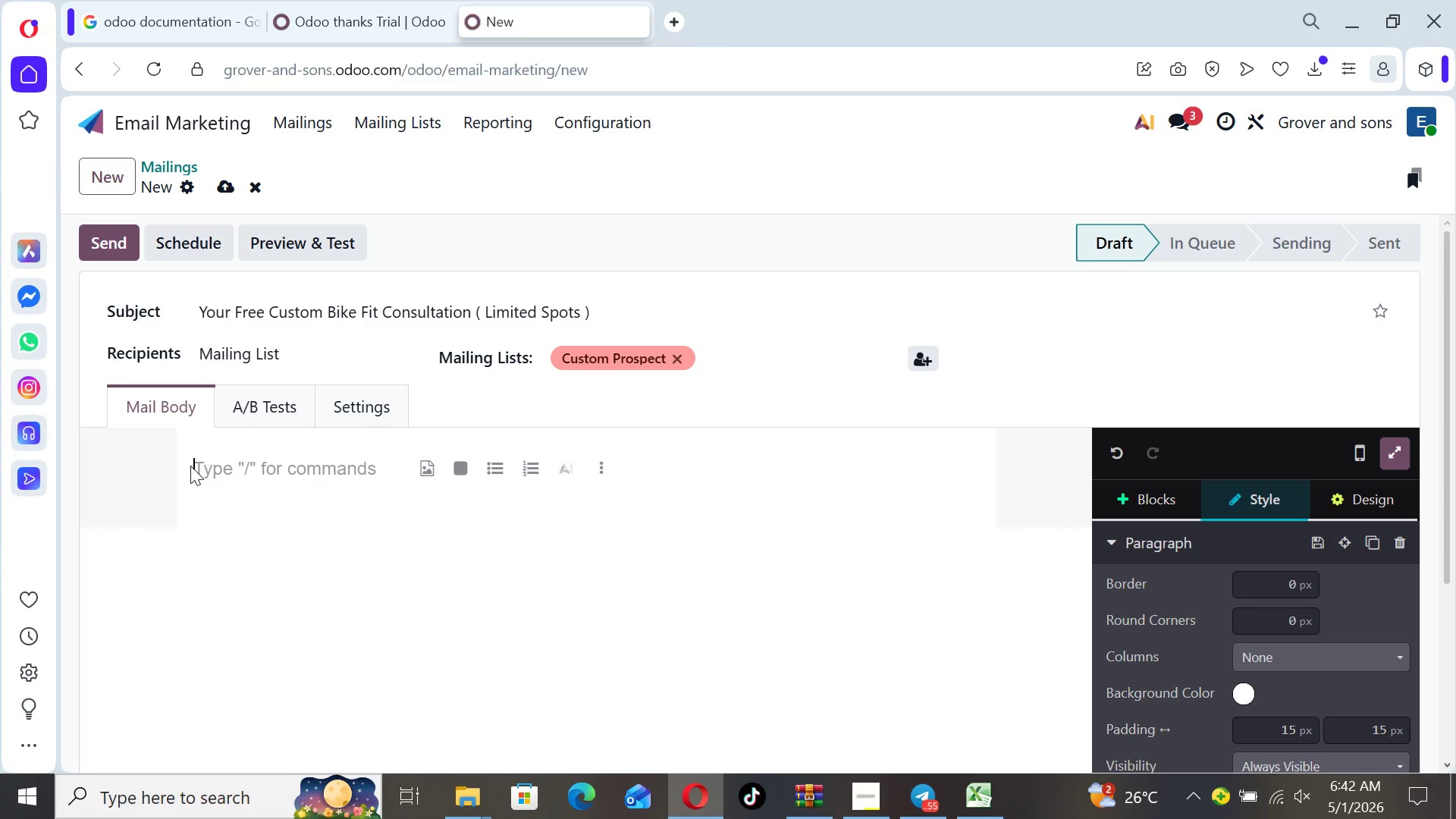 
key(Control+ControlLeft)
 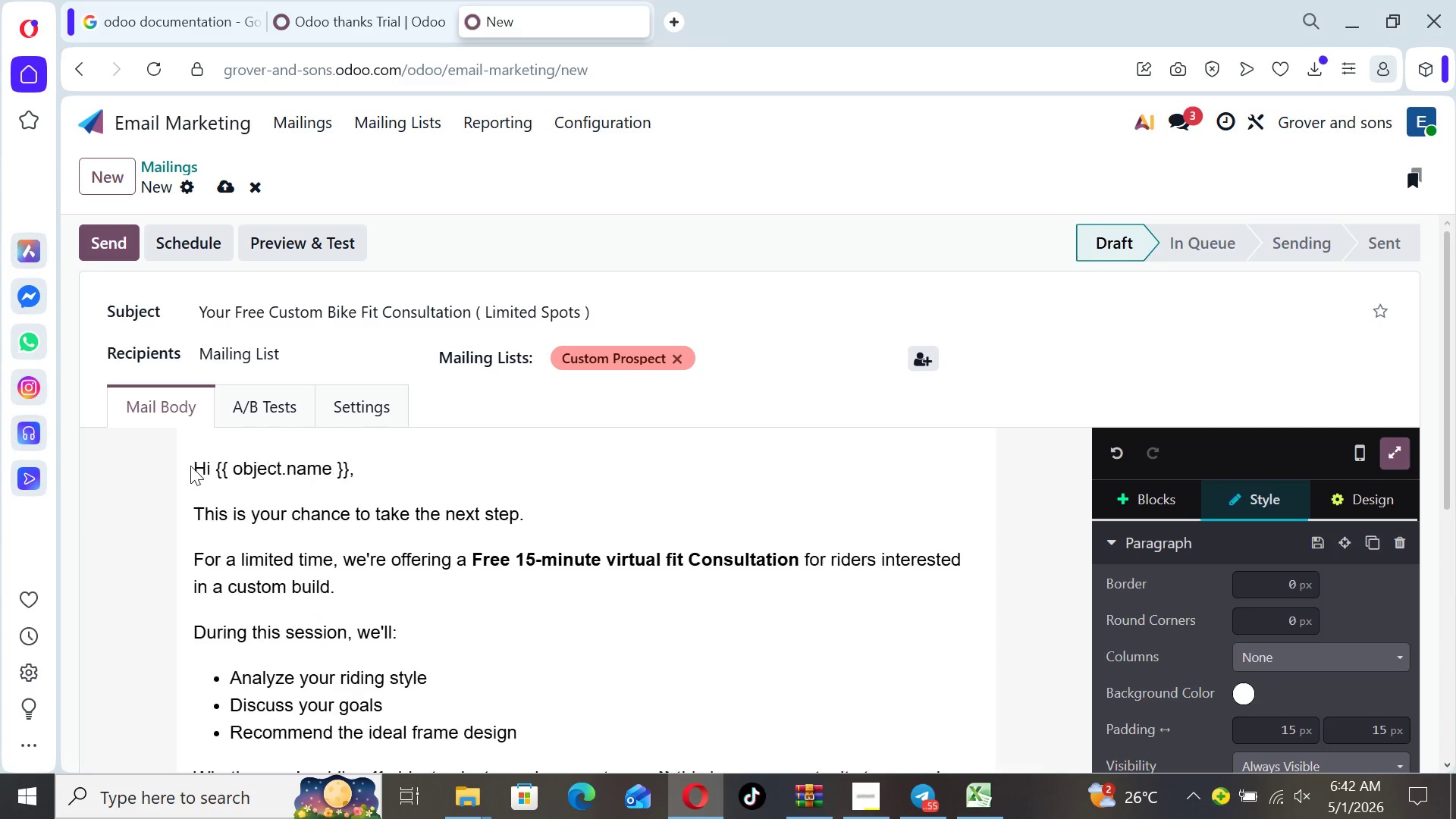 
key(Control+V)
 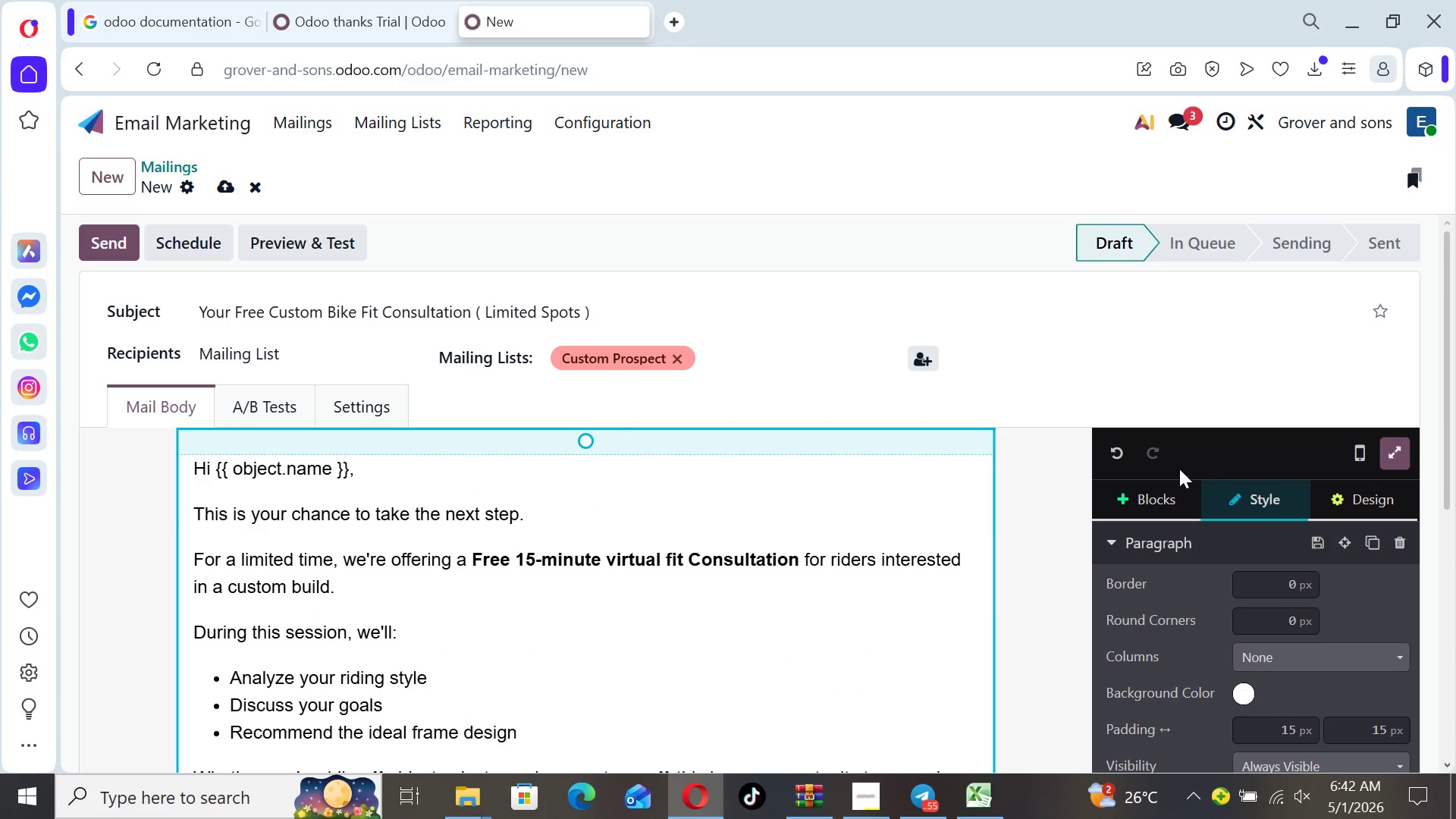 
left_click([1021, 579])
 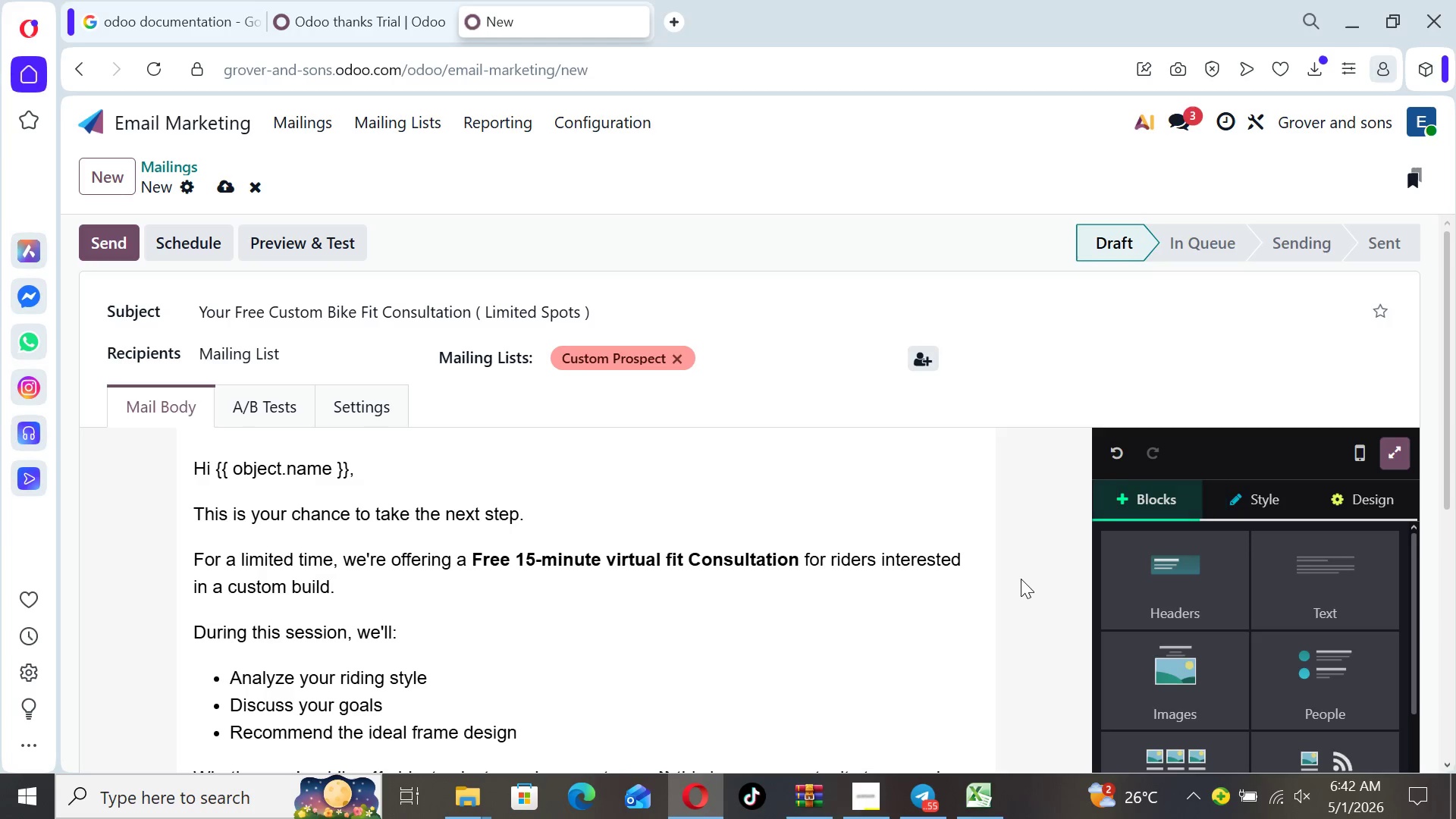 
key(ArrowDown)
 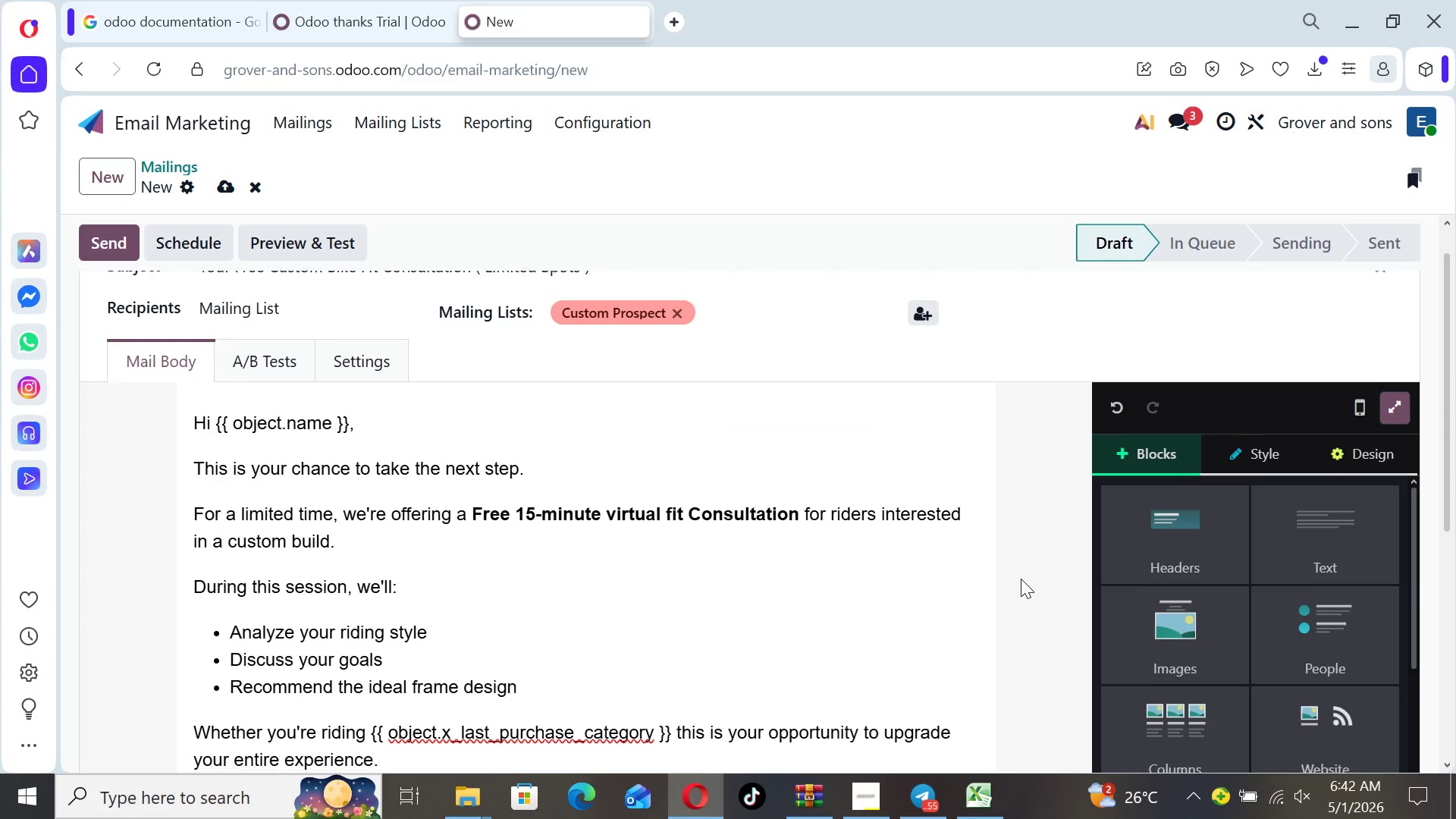 
key(ArrowDown)
 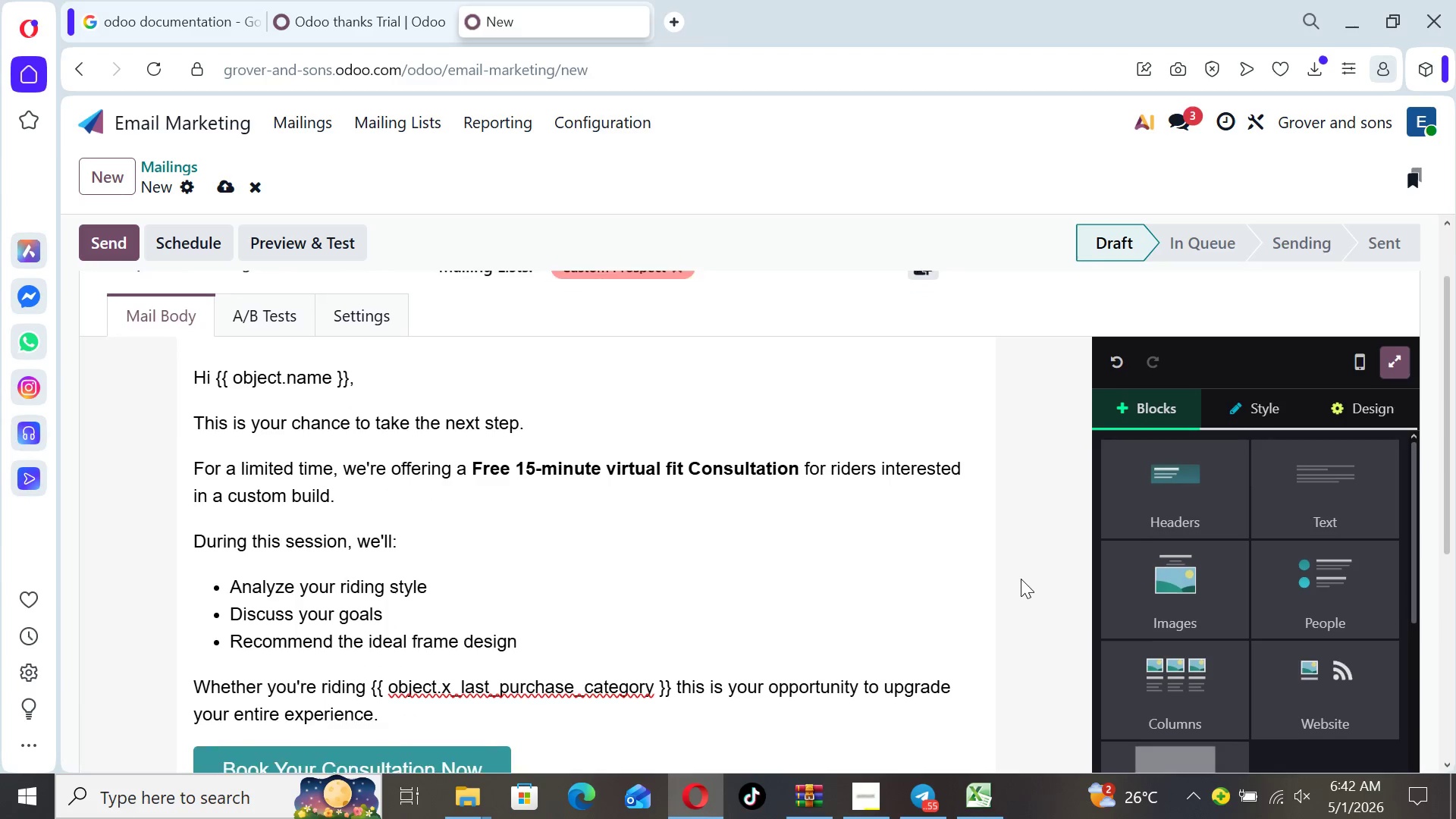 
key(ArrowDown)
 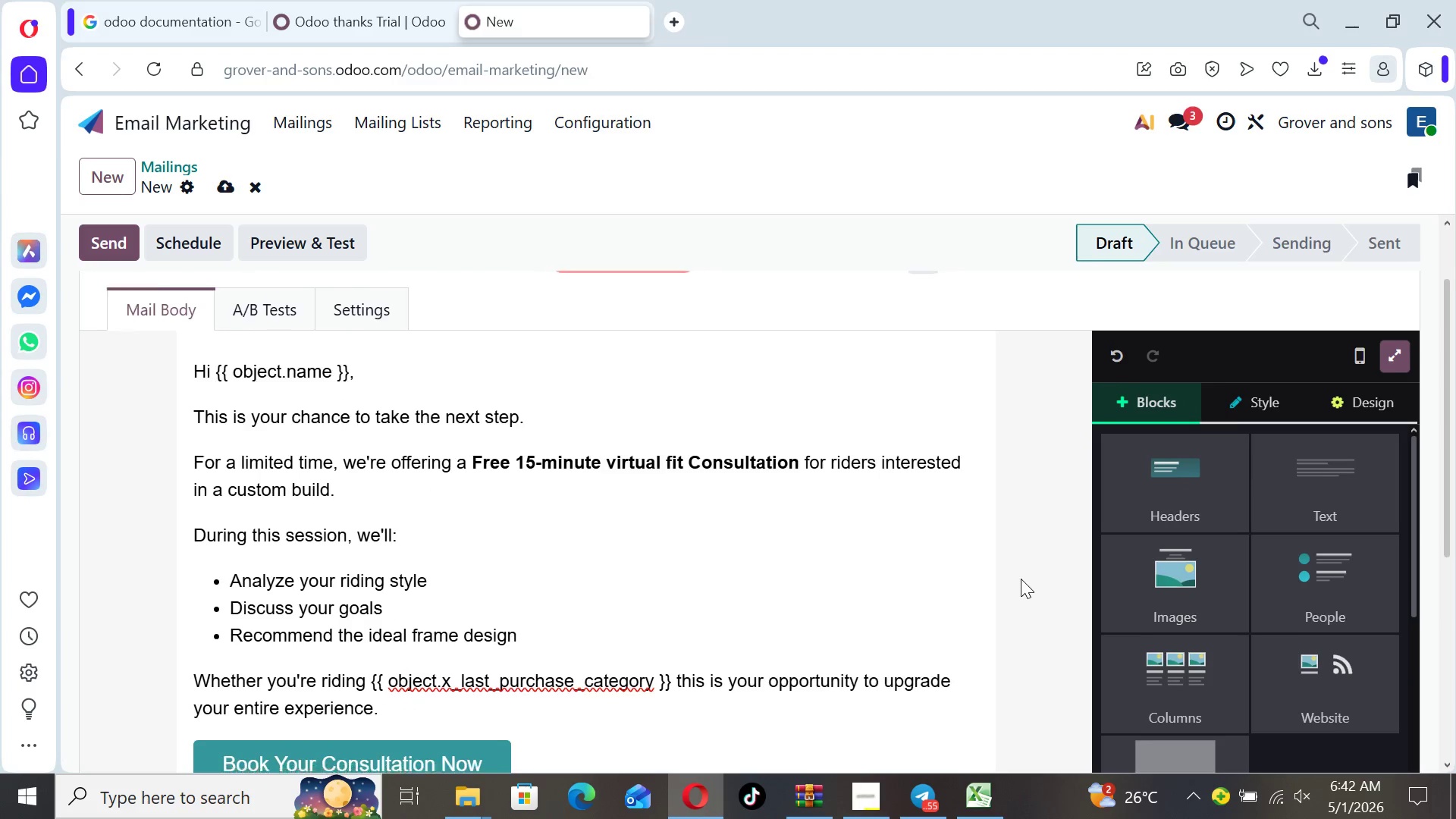 
key(ArrowDown)
 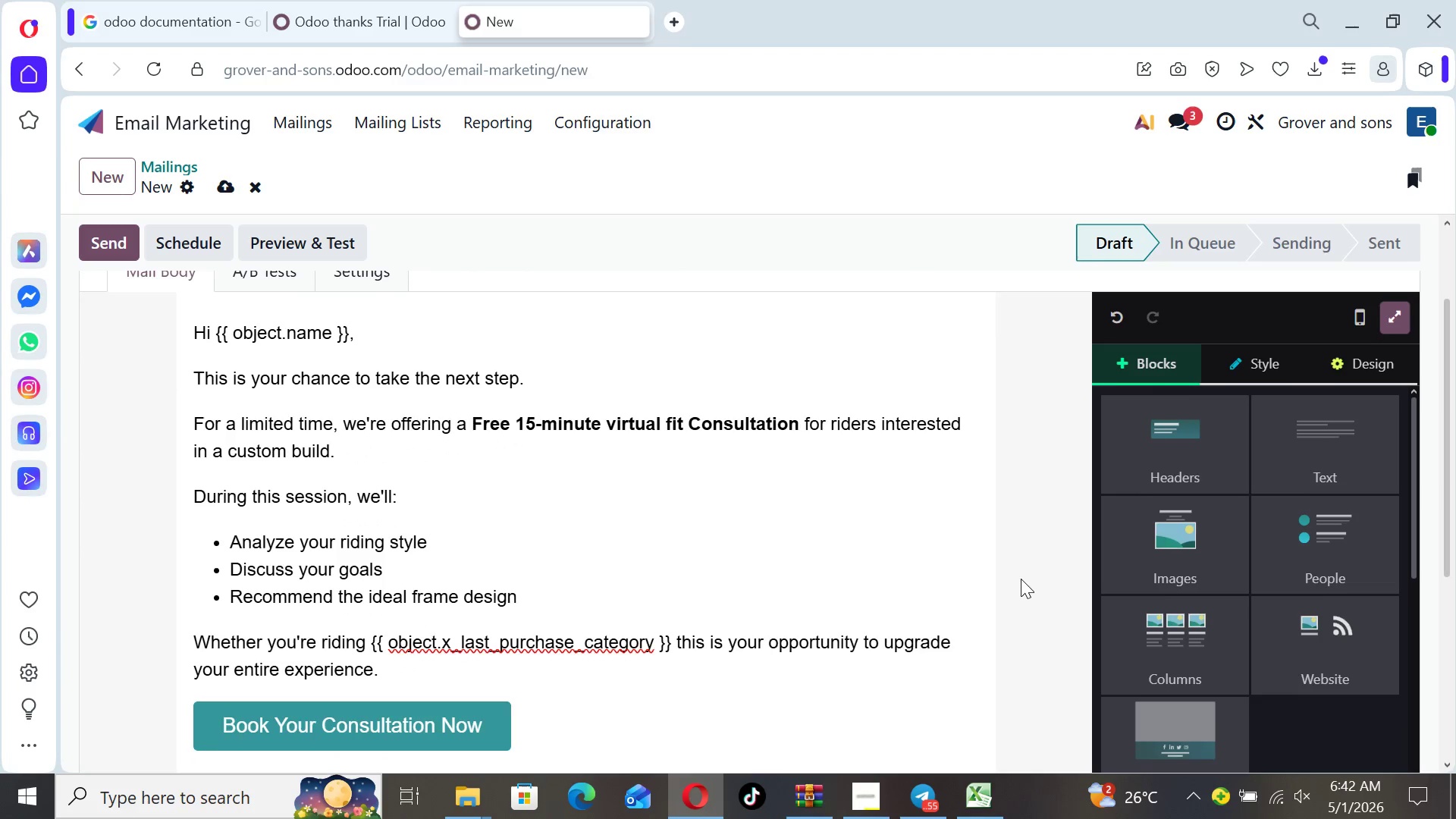 
key(ArrowDown)
 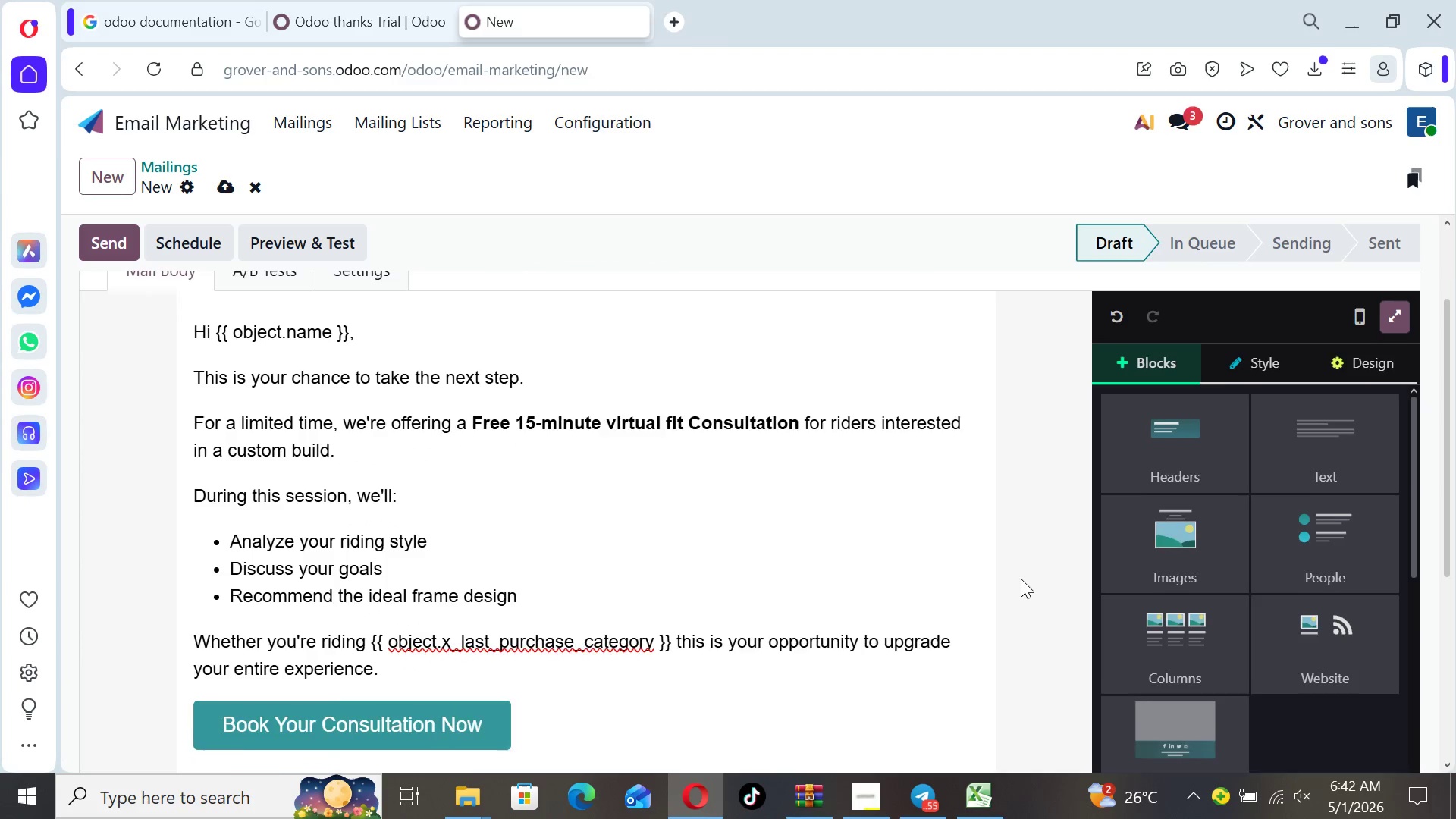 
key(ArrowDown)
 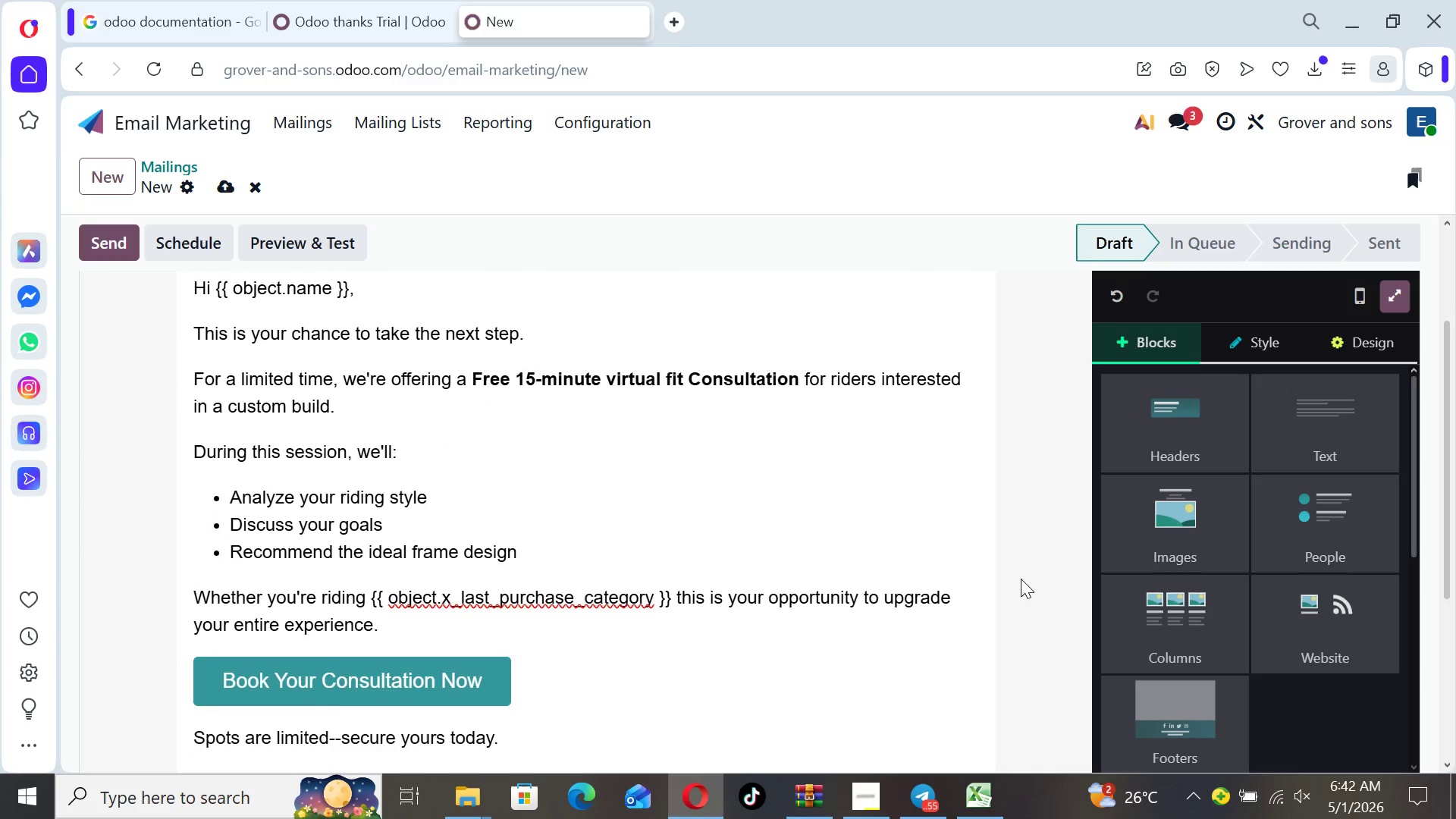 
key(ArrowDown)
 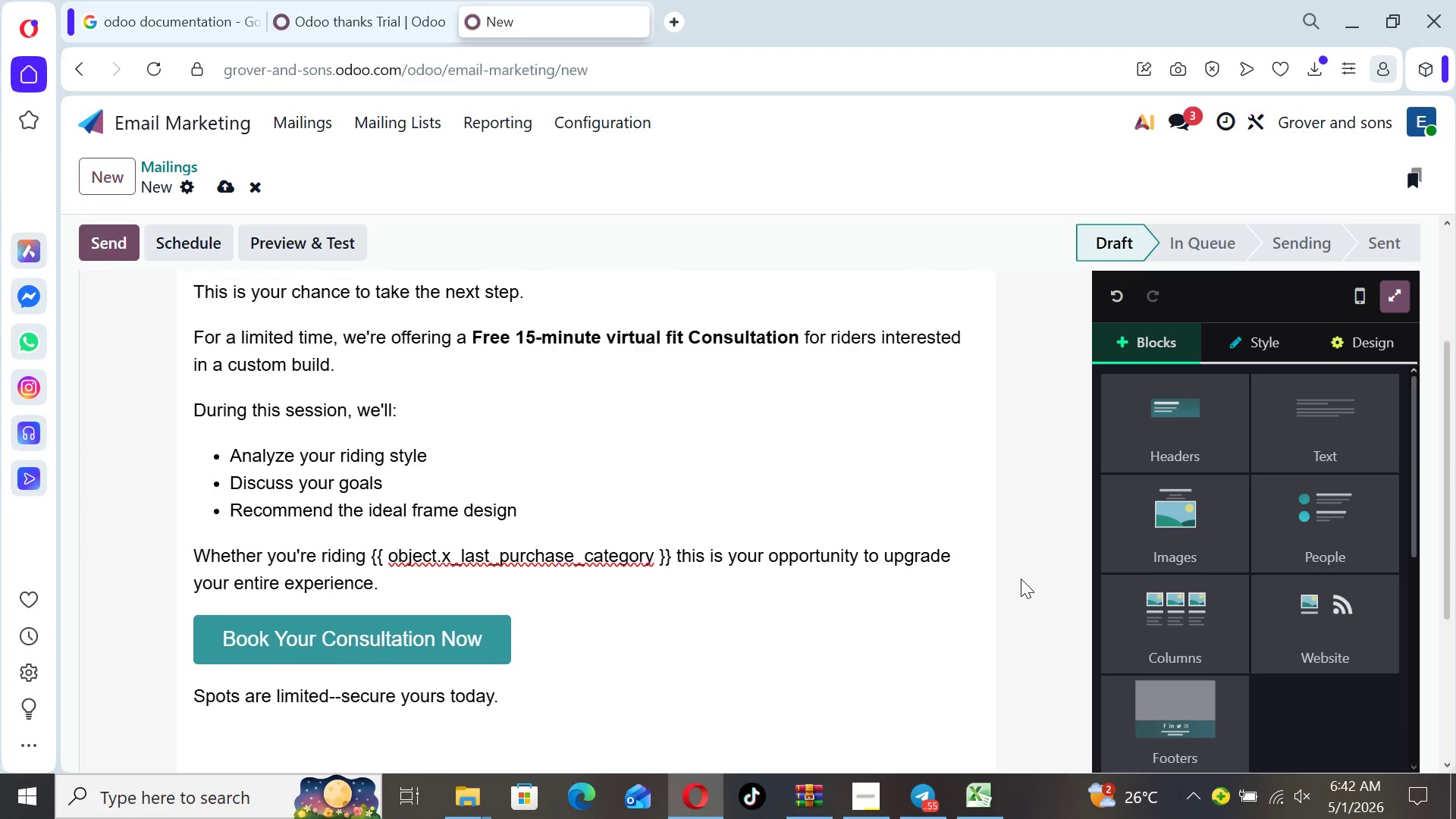 
key(ArrowDown)
 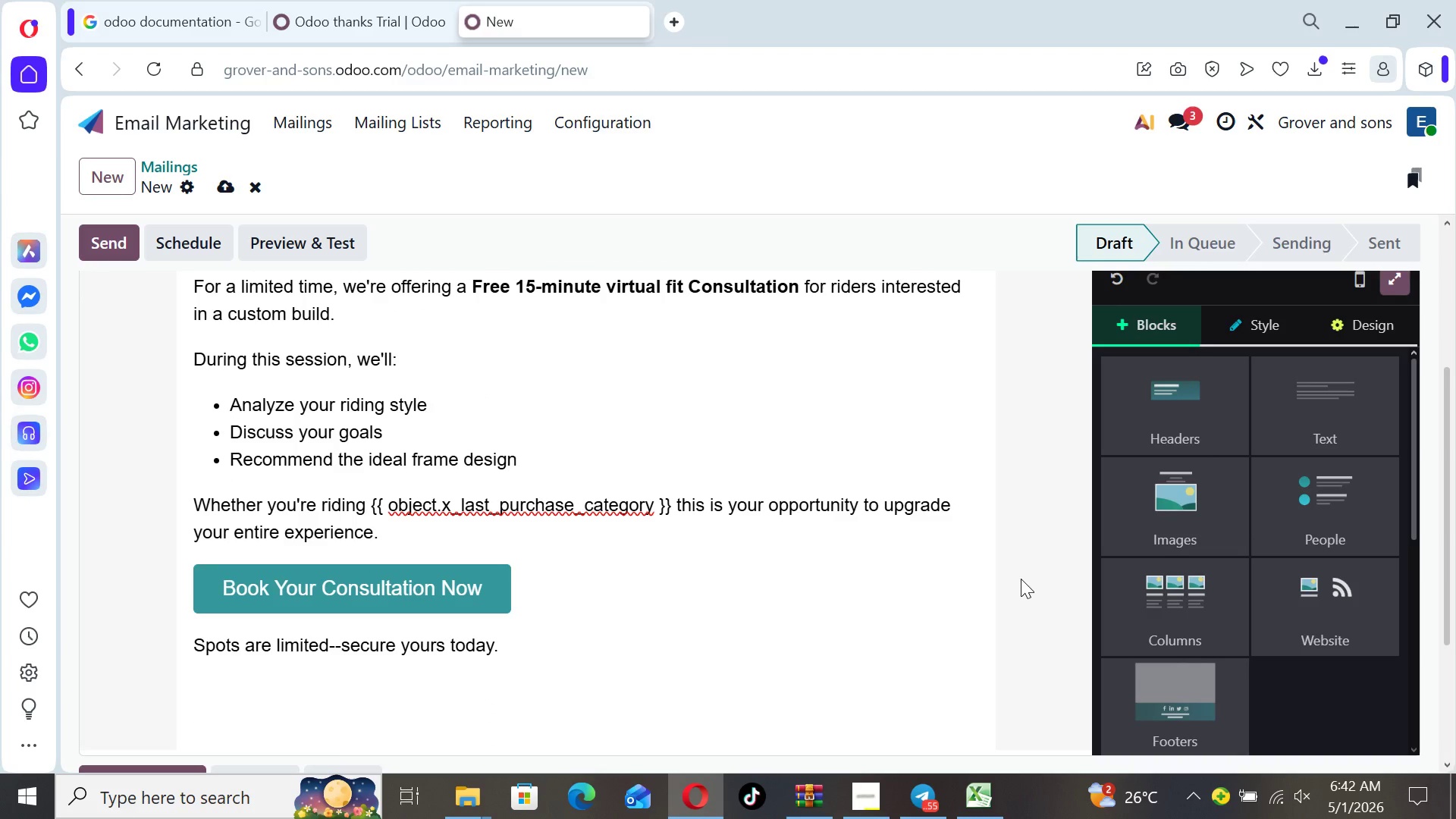 
key(ArrowUp)
 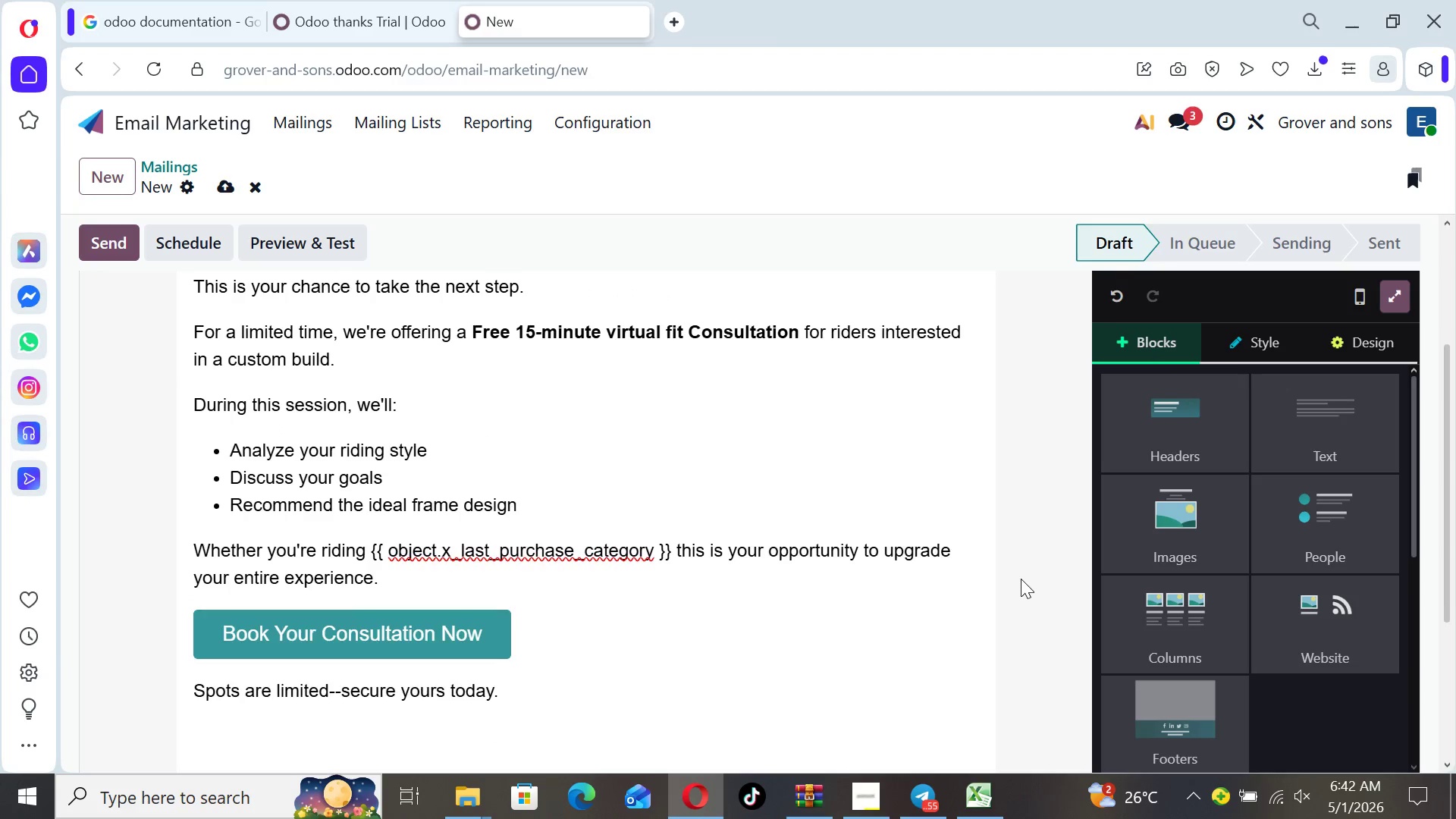 
key(ArrowUp)
 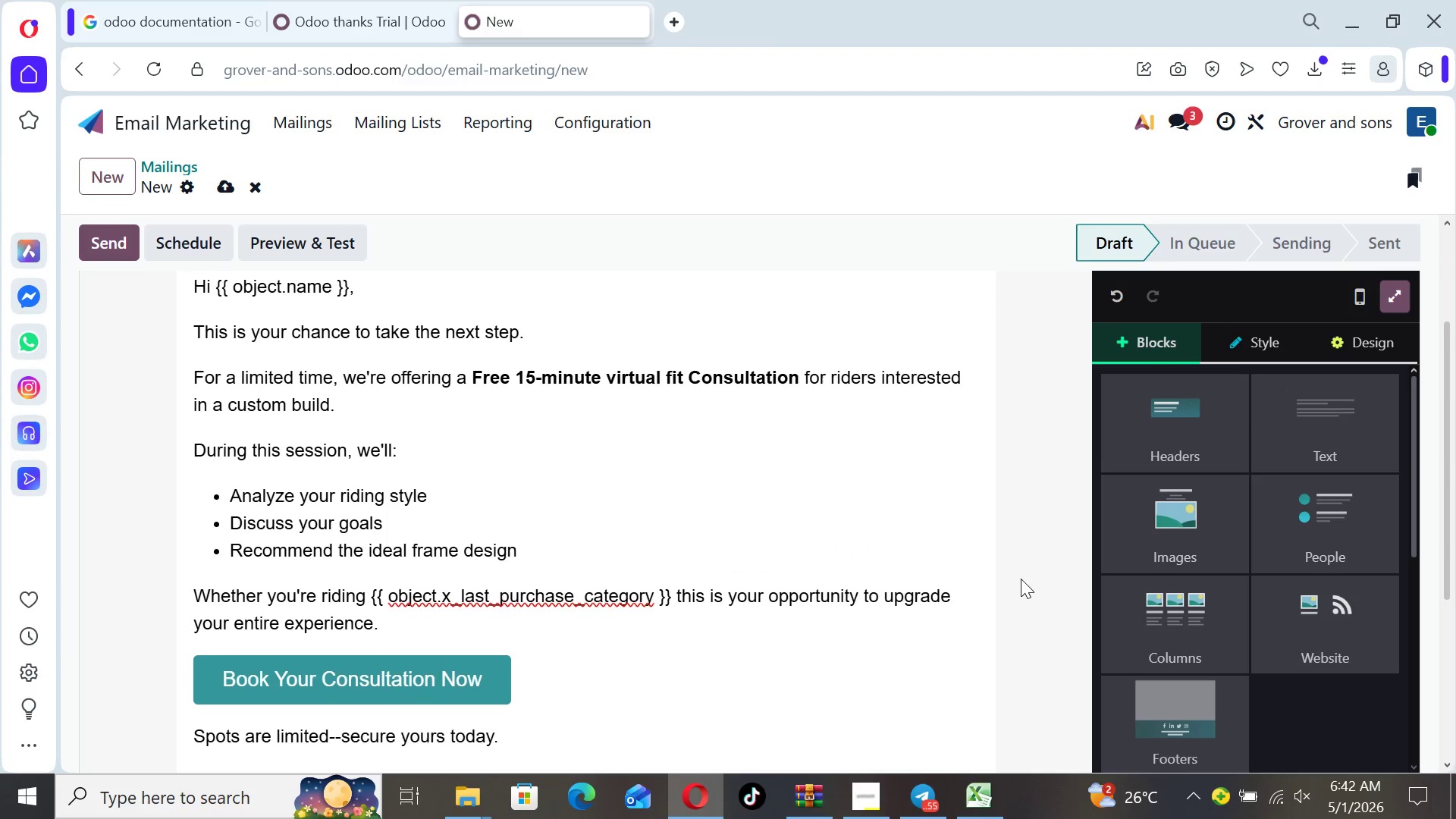 
key(ArrowUp)
 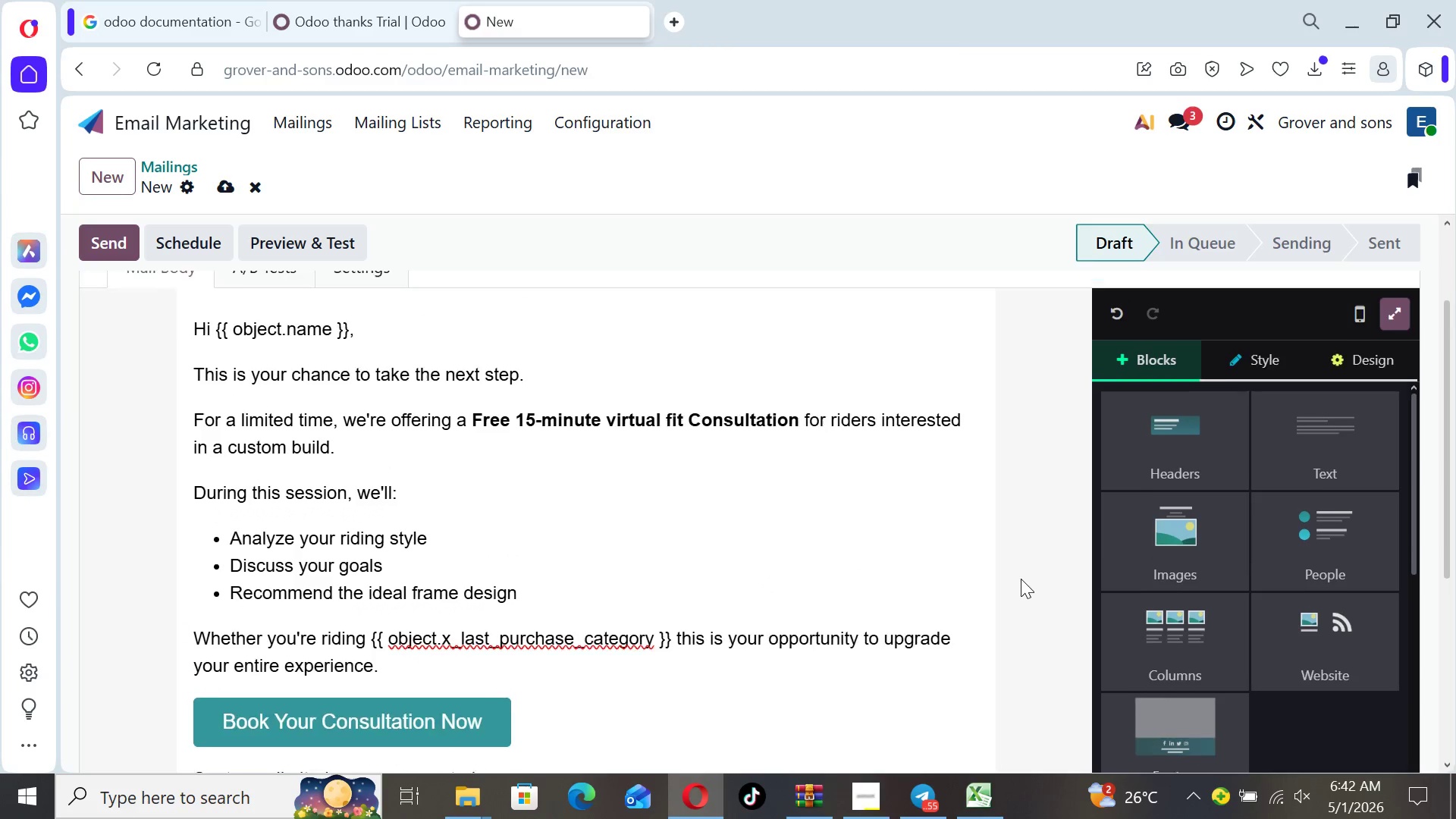 
key(ArrowUp)
 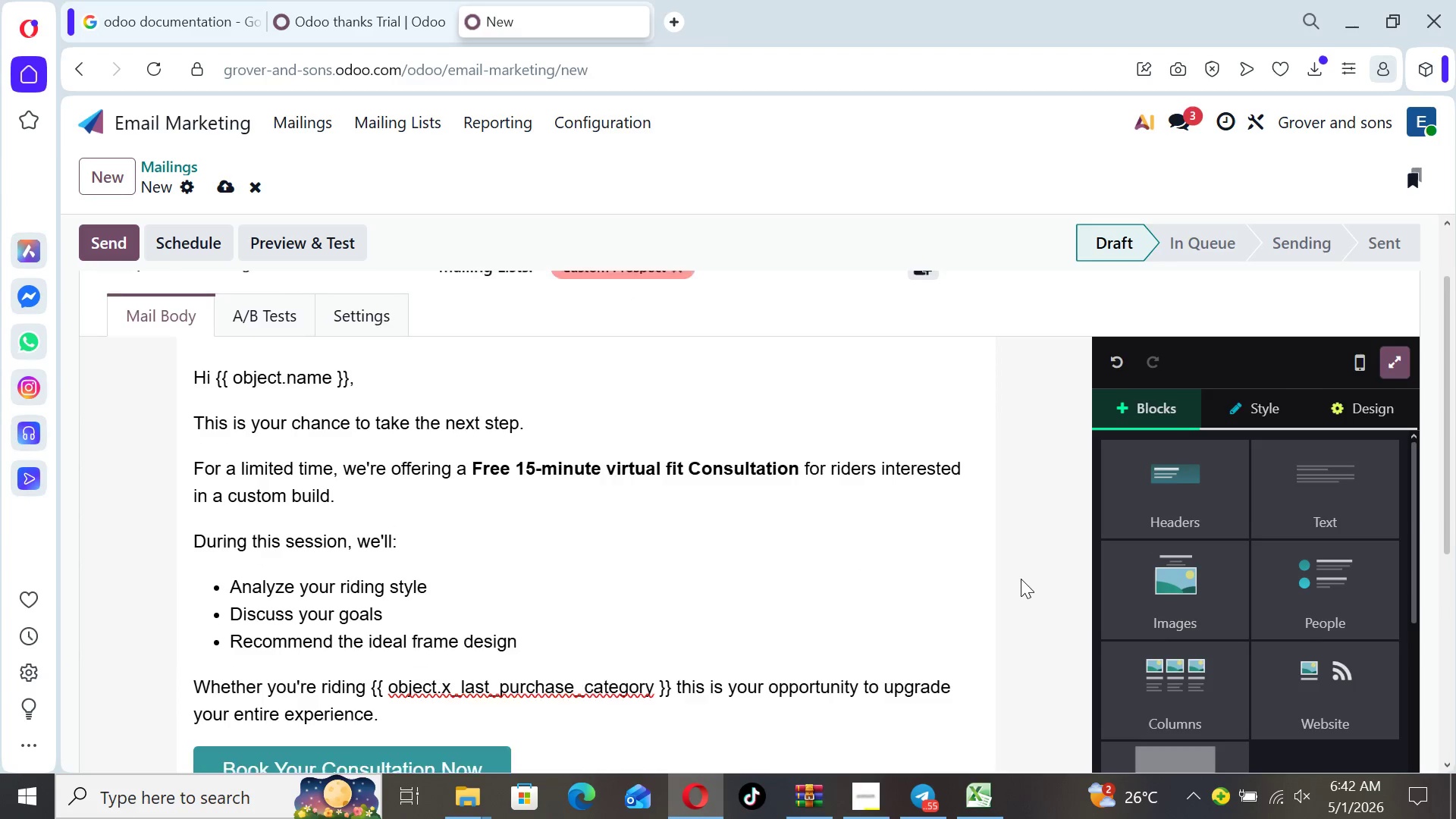 
key(ArrowUp)
 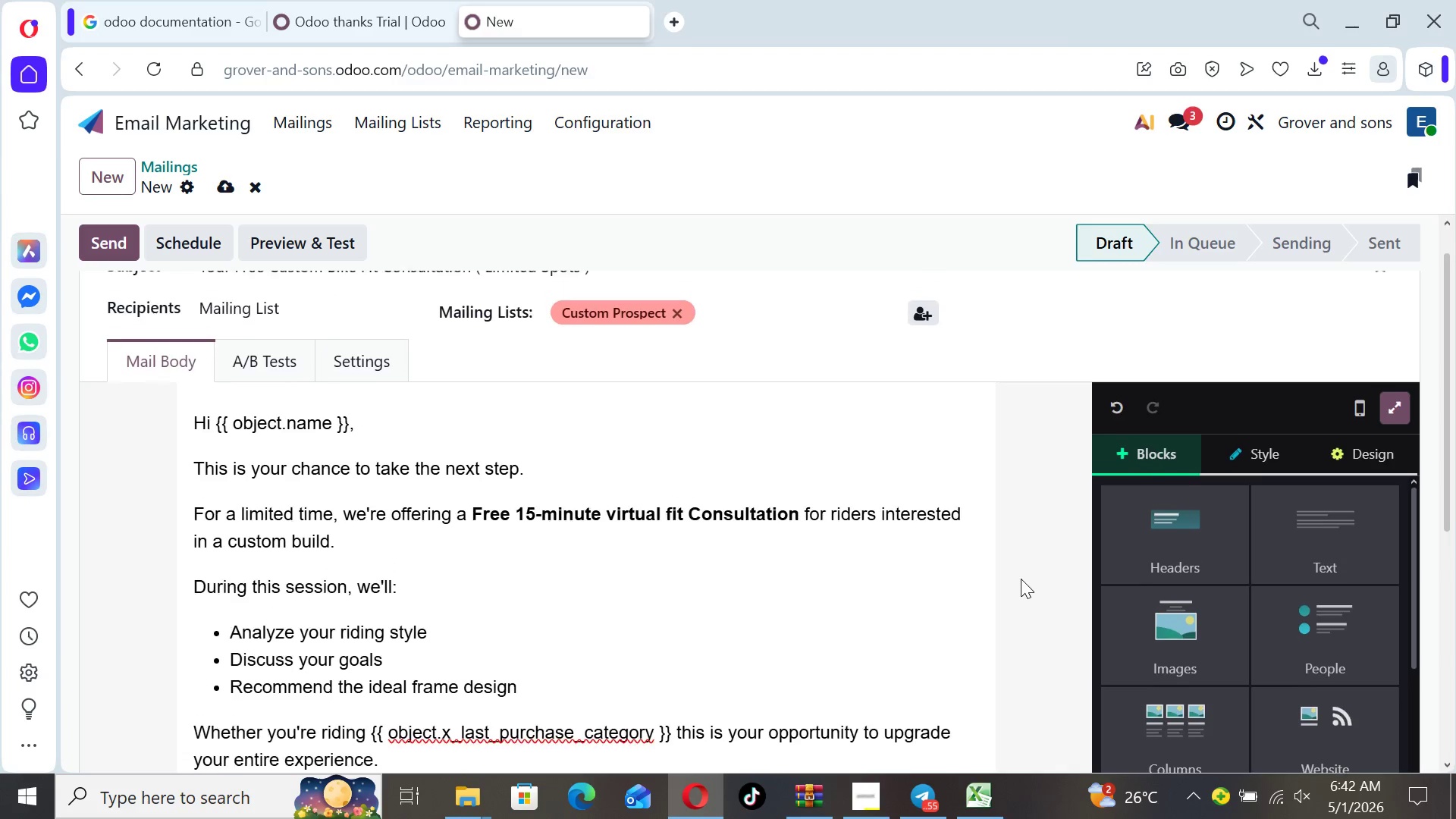 
key(ArrowUp)
 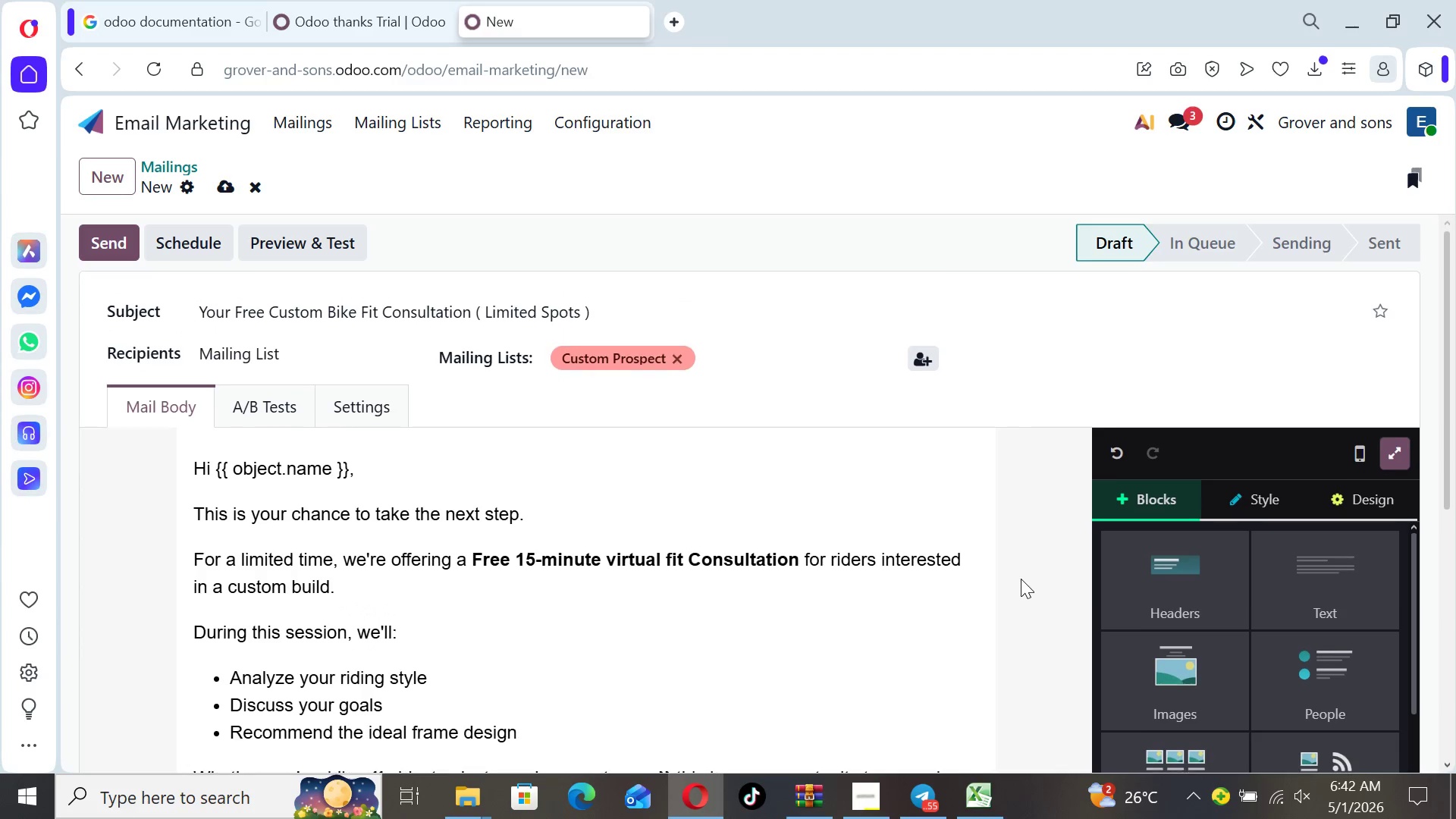 
key(ArrowUp)
 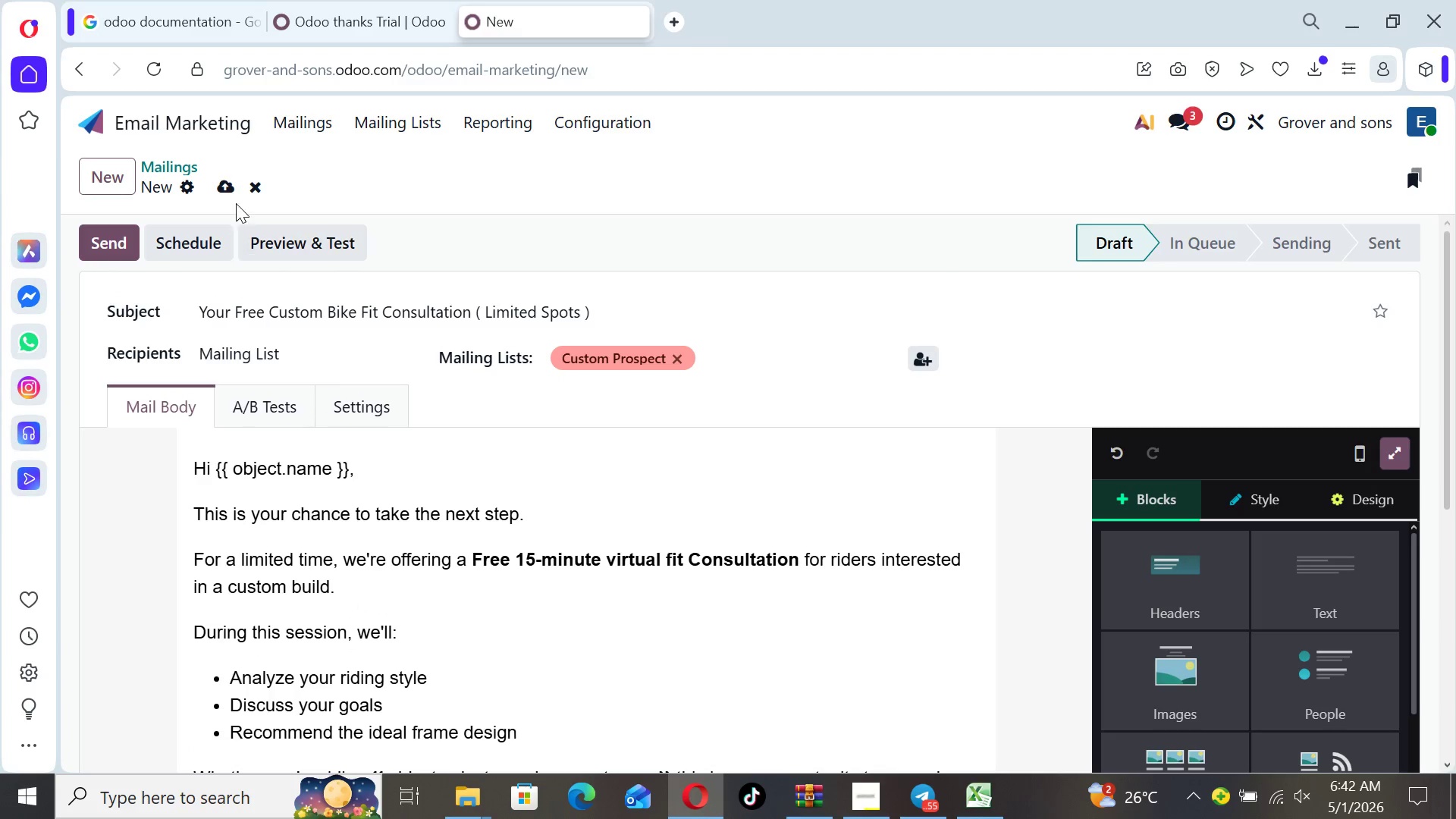 
left_click([224, 192])
 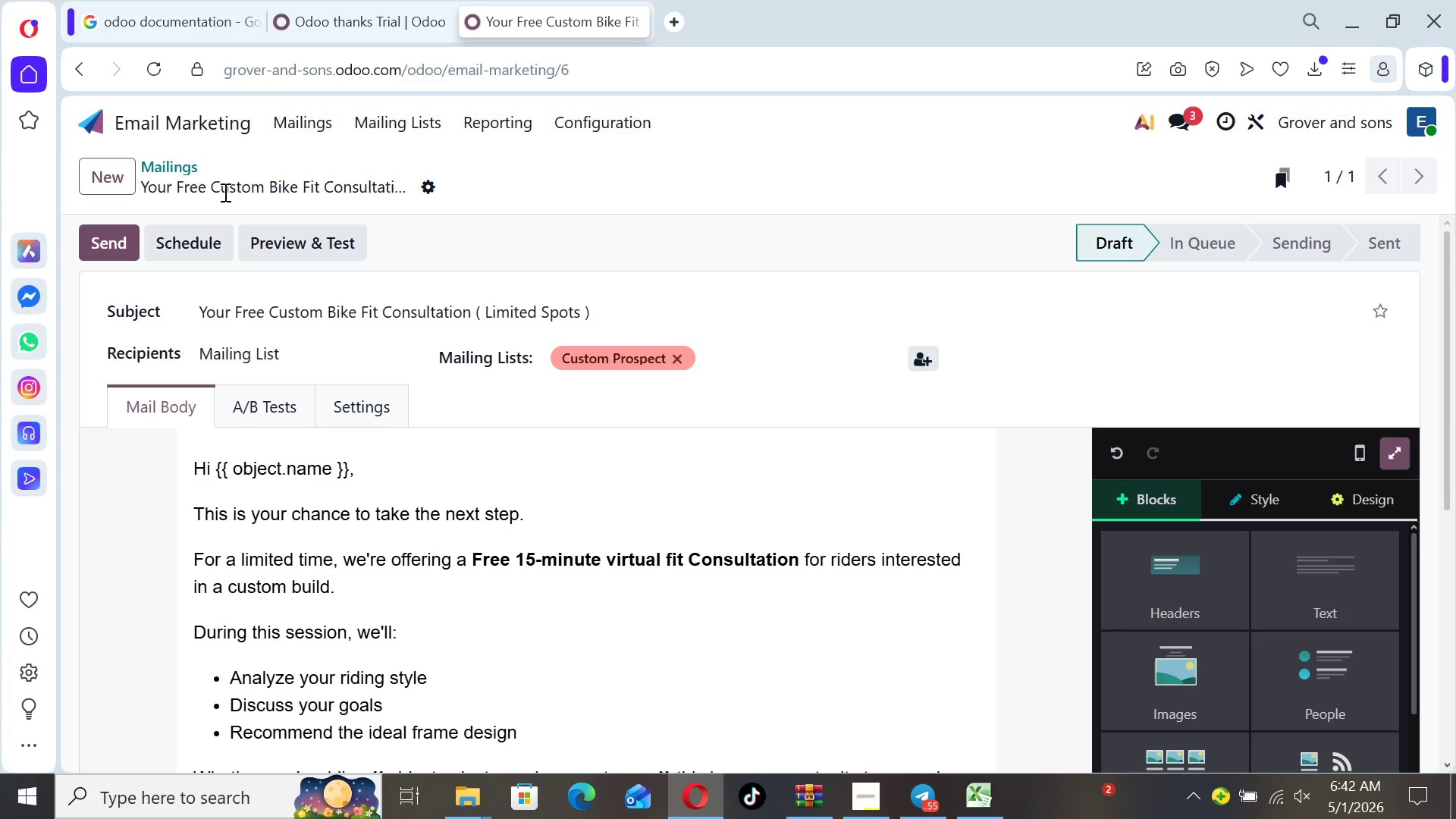 
wait(22.41)
 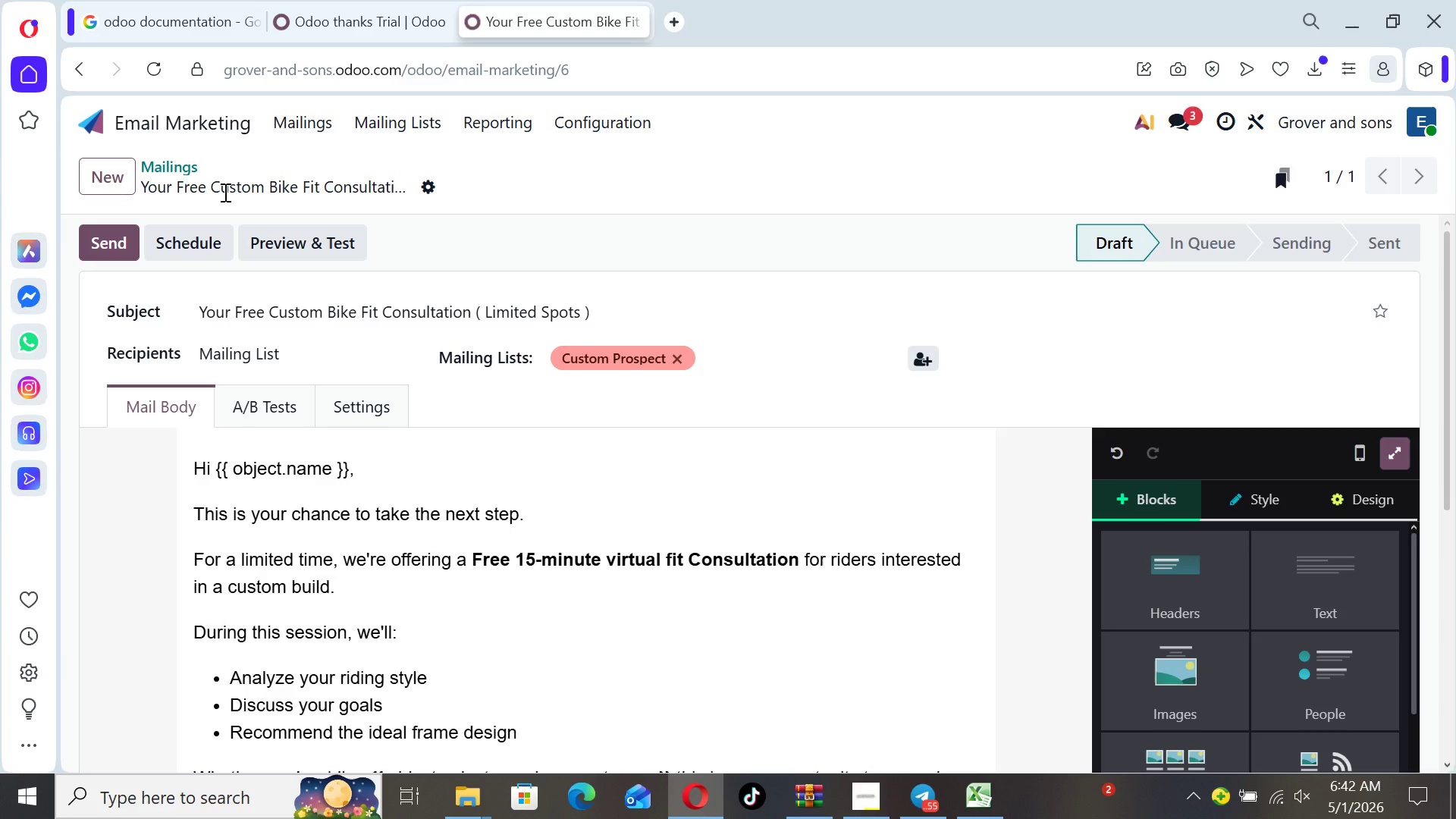 
left_click([103, 119])
 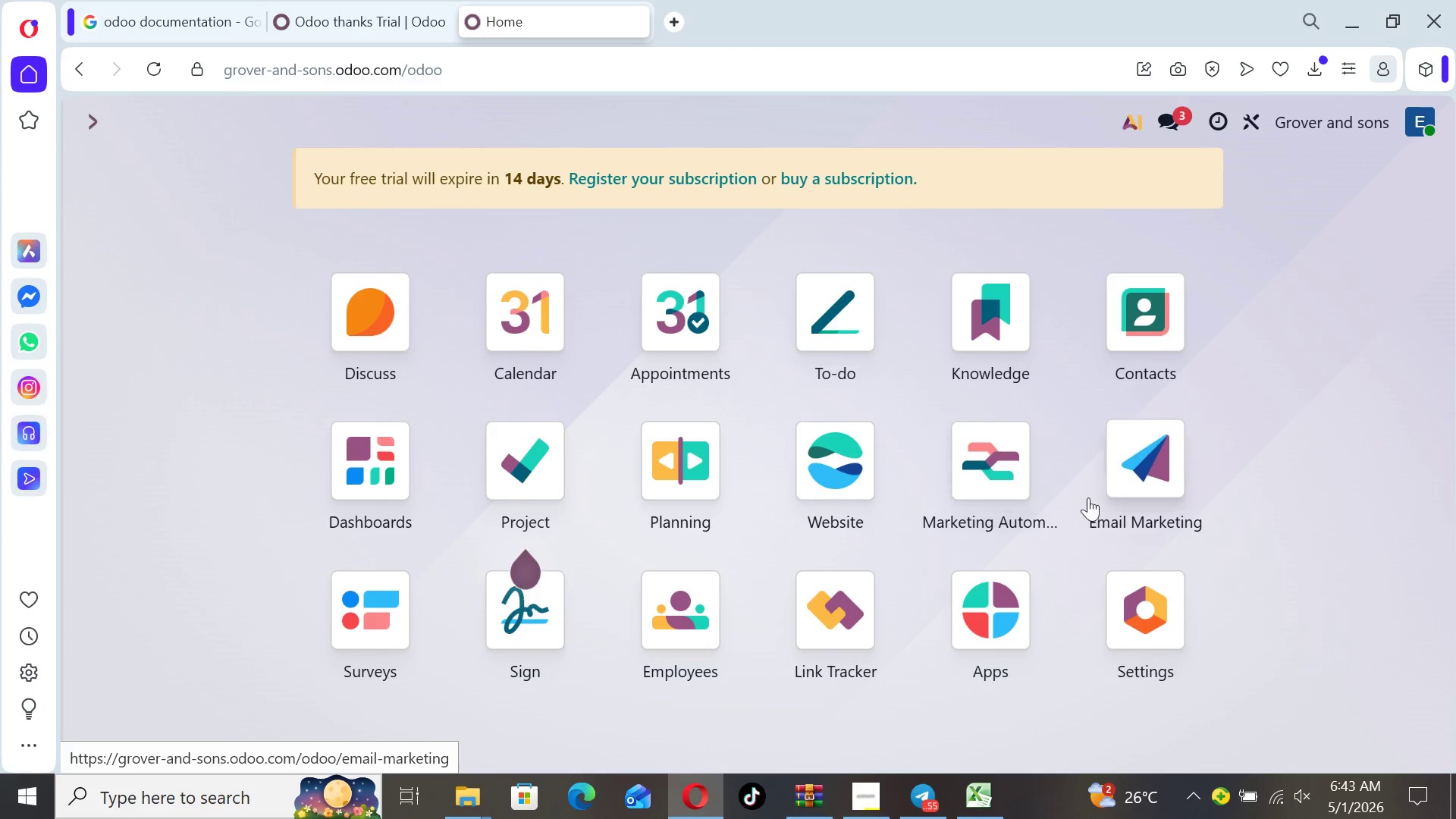 
left_click([976, 449])
 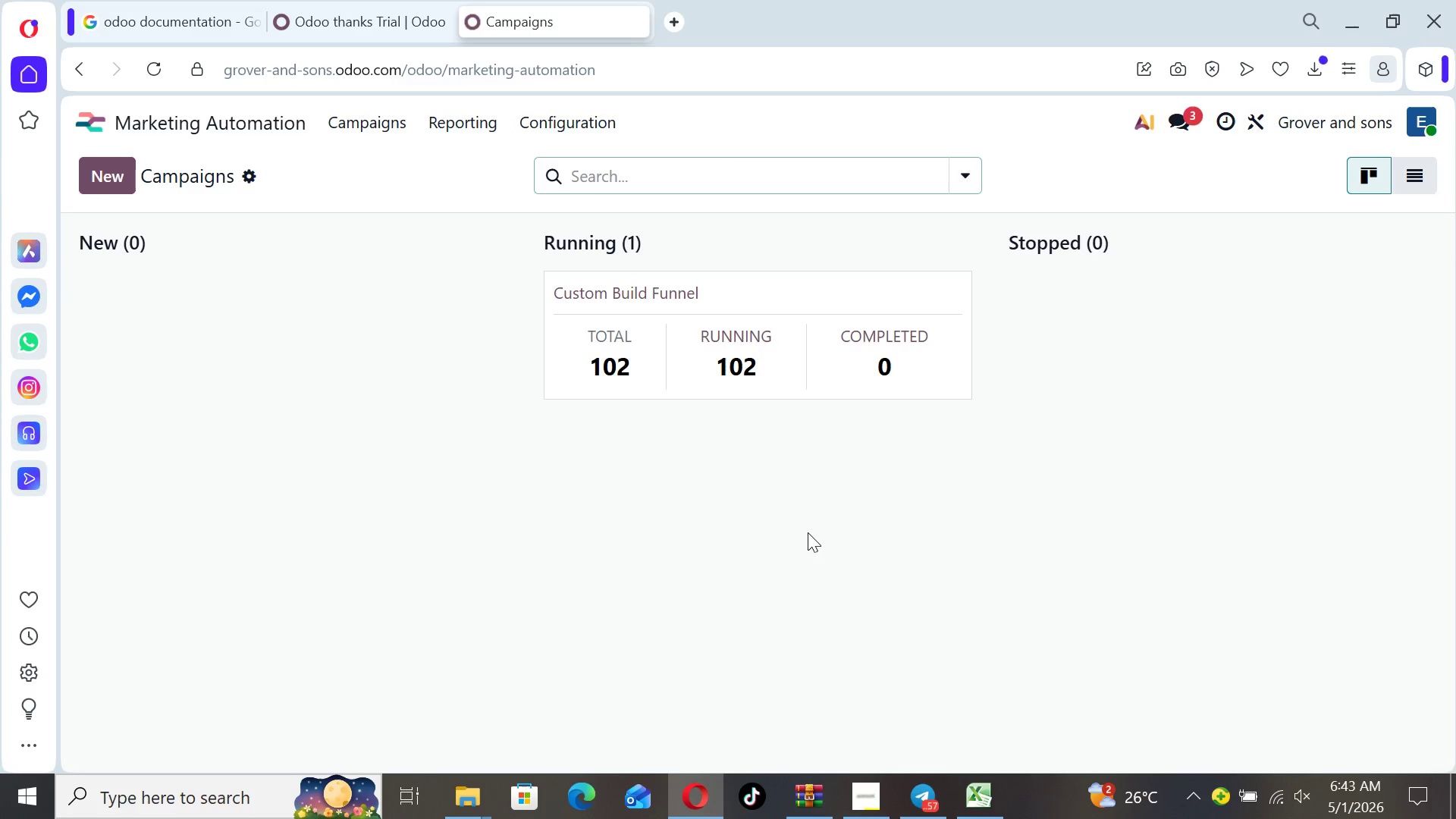 
wait(5.78)
 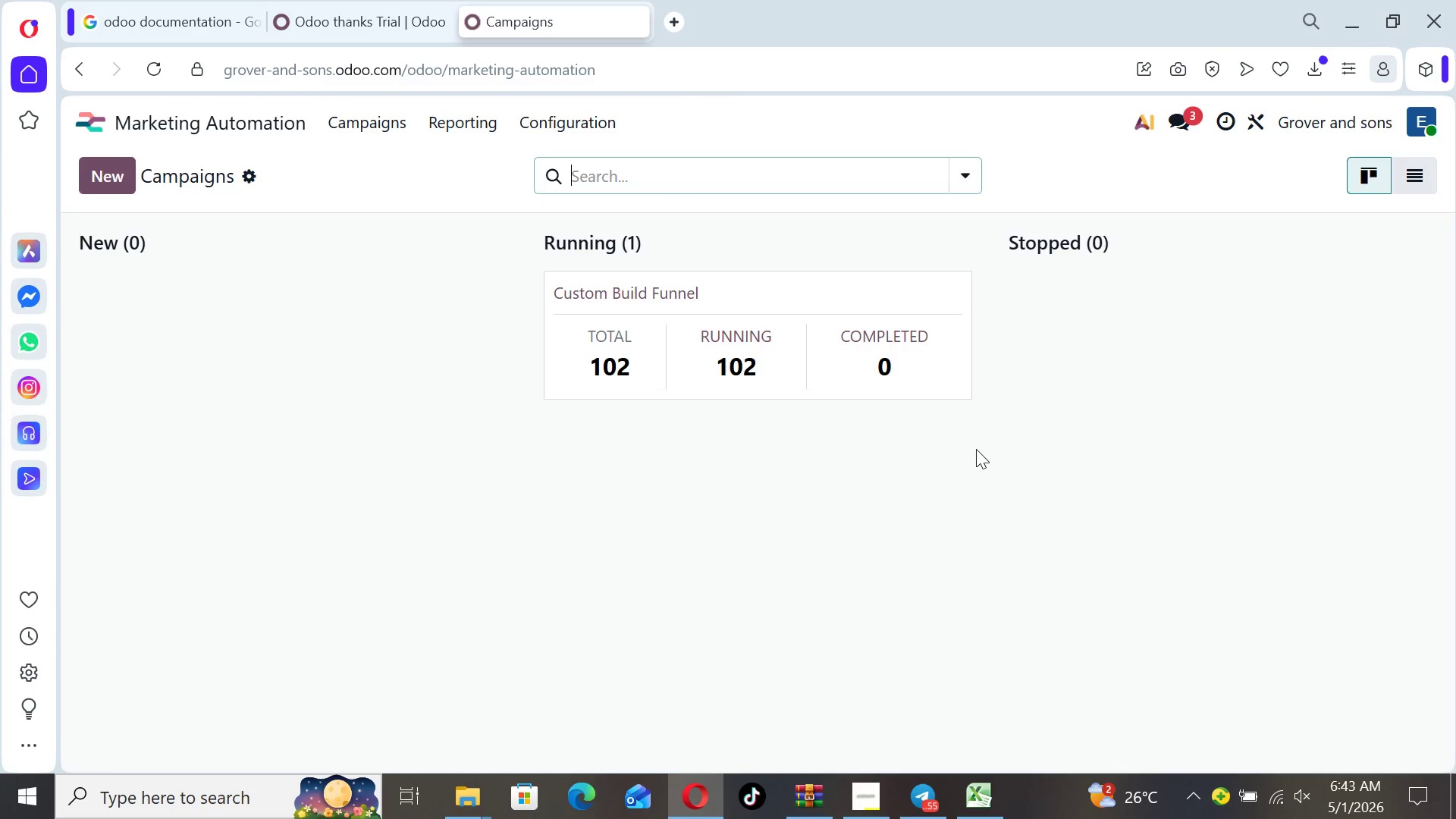 
left_click([686, 293])
 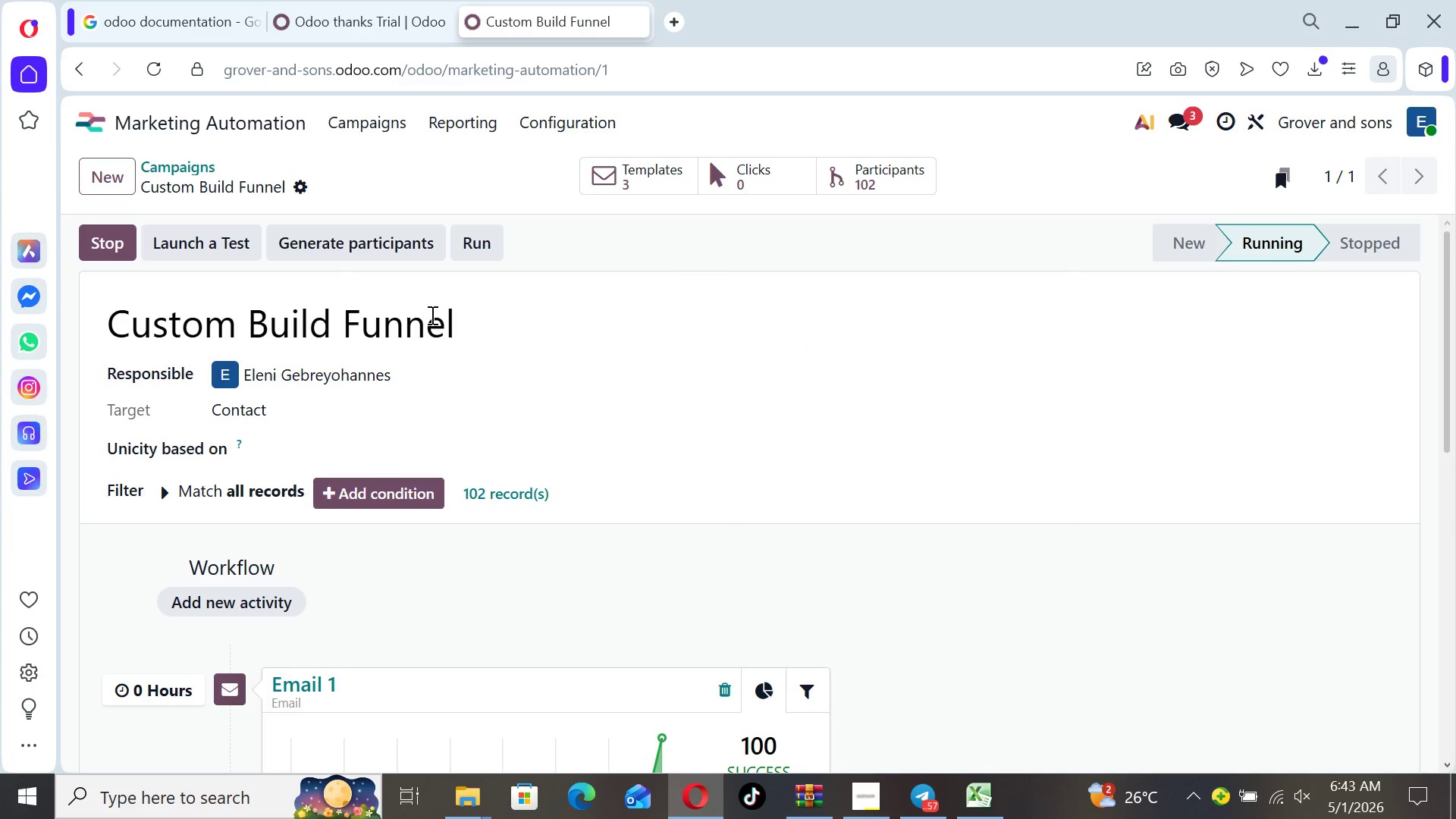 
wait(5.91)
 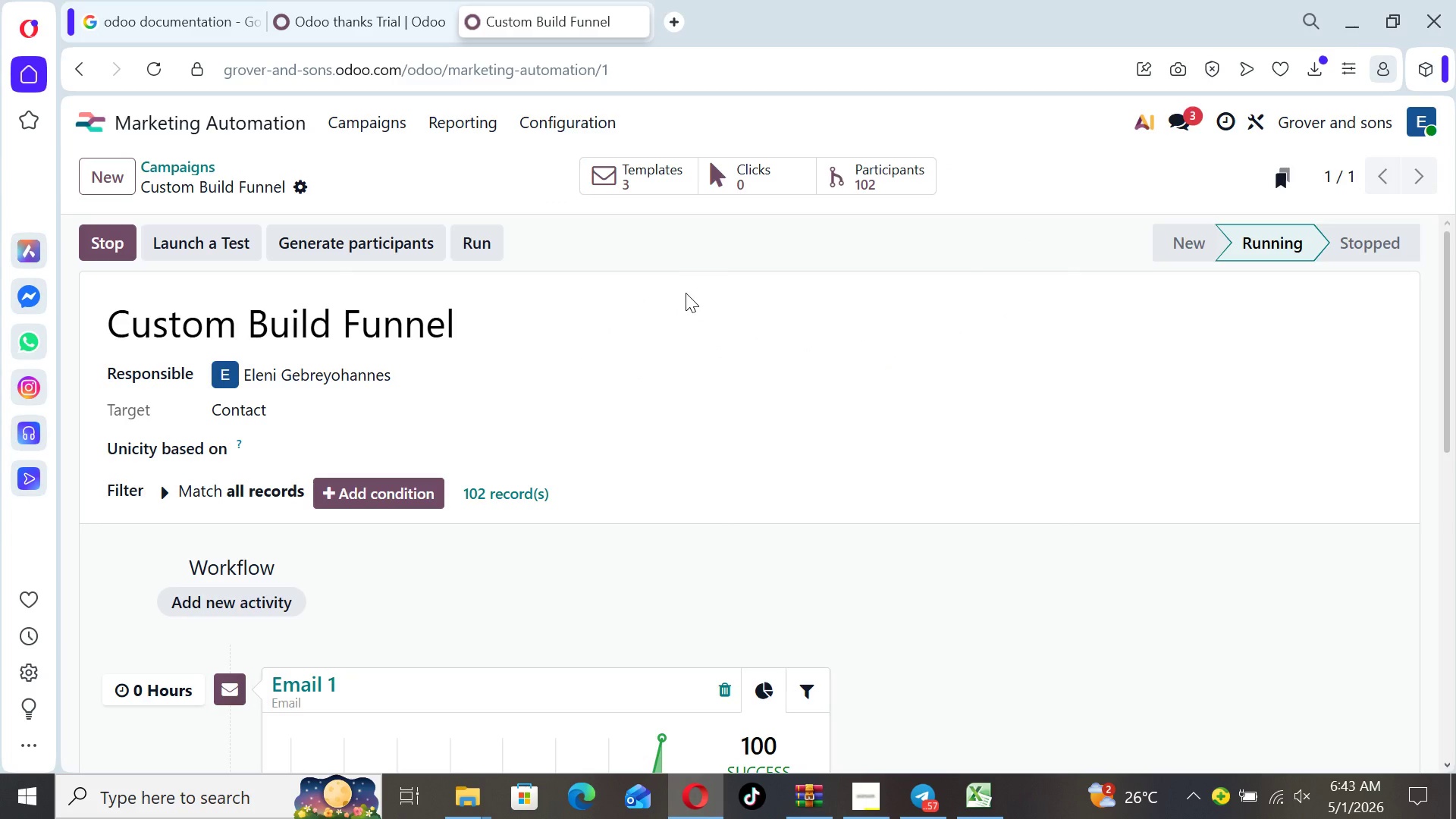 
left_click([457, 319])
 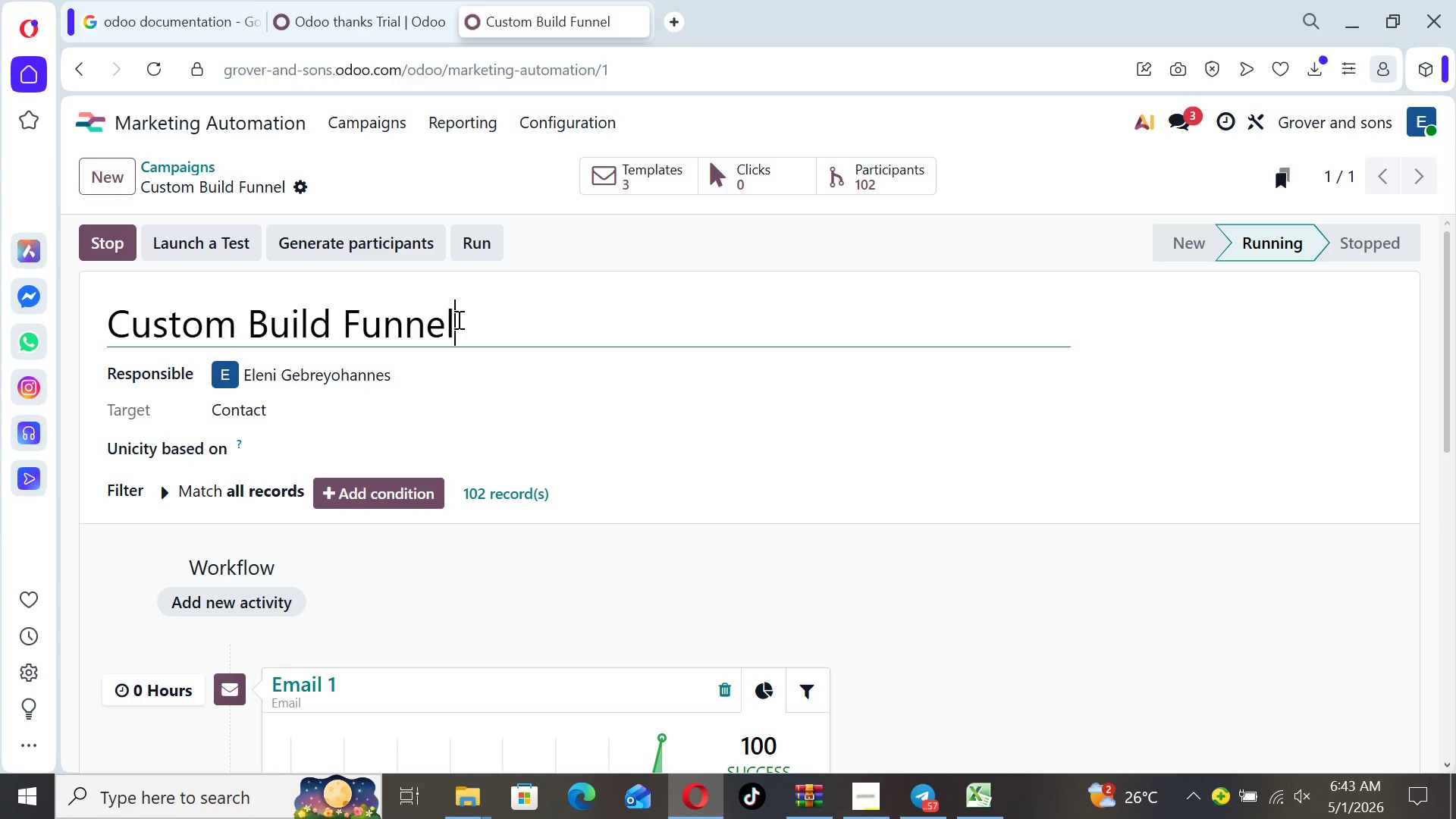 
wait(16.97)
 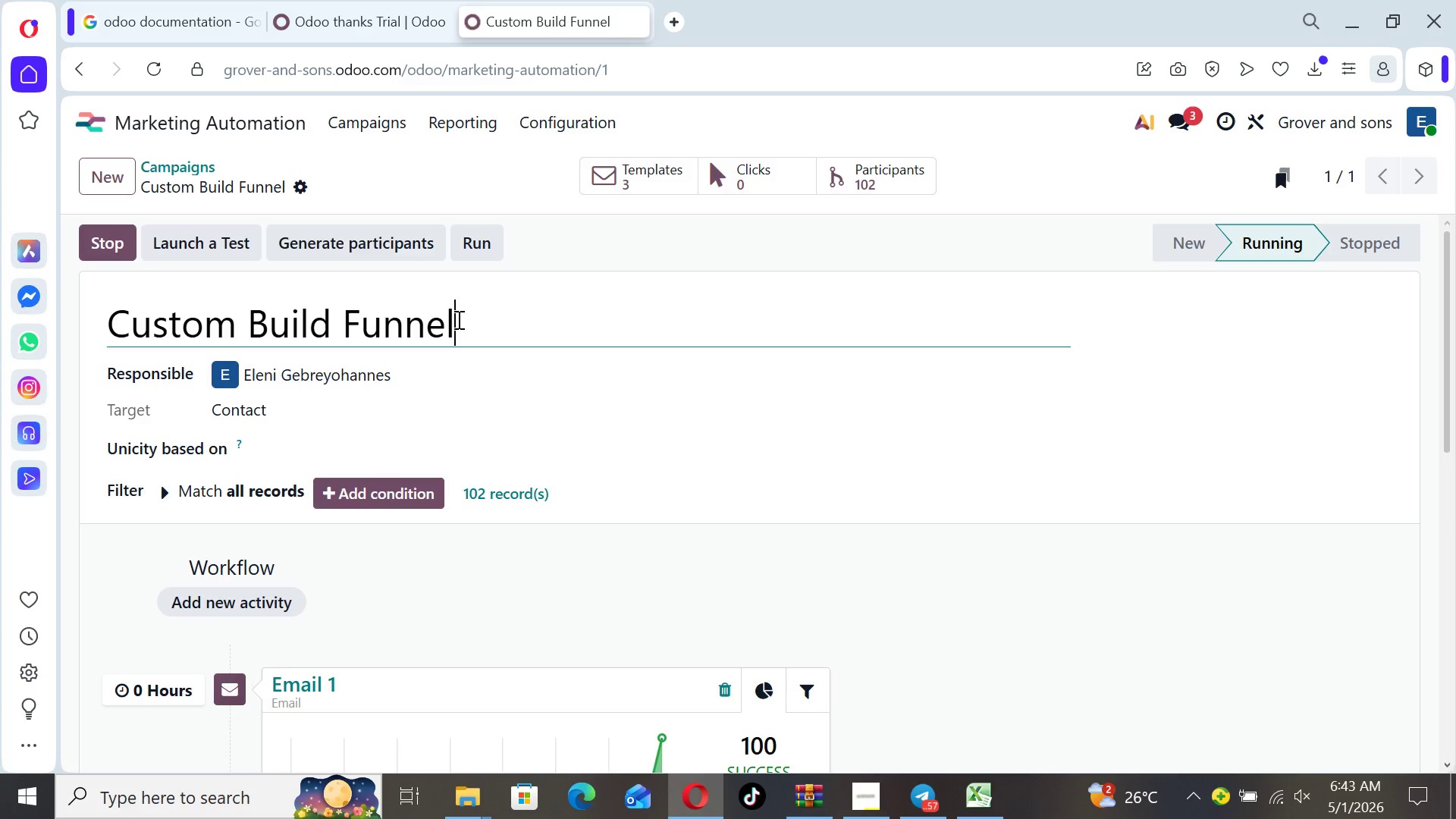 
left_click([93, 121])
 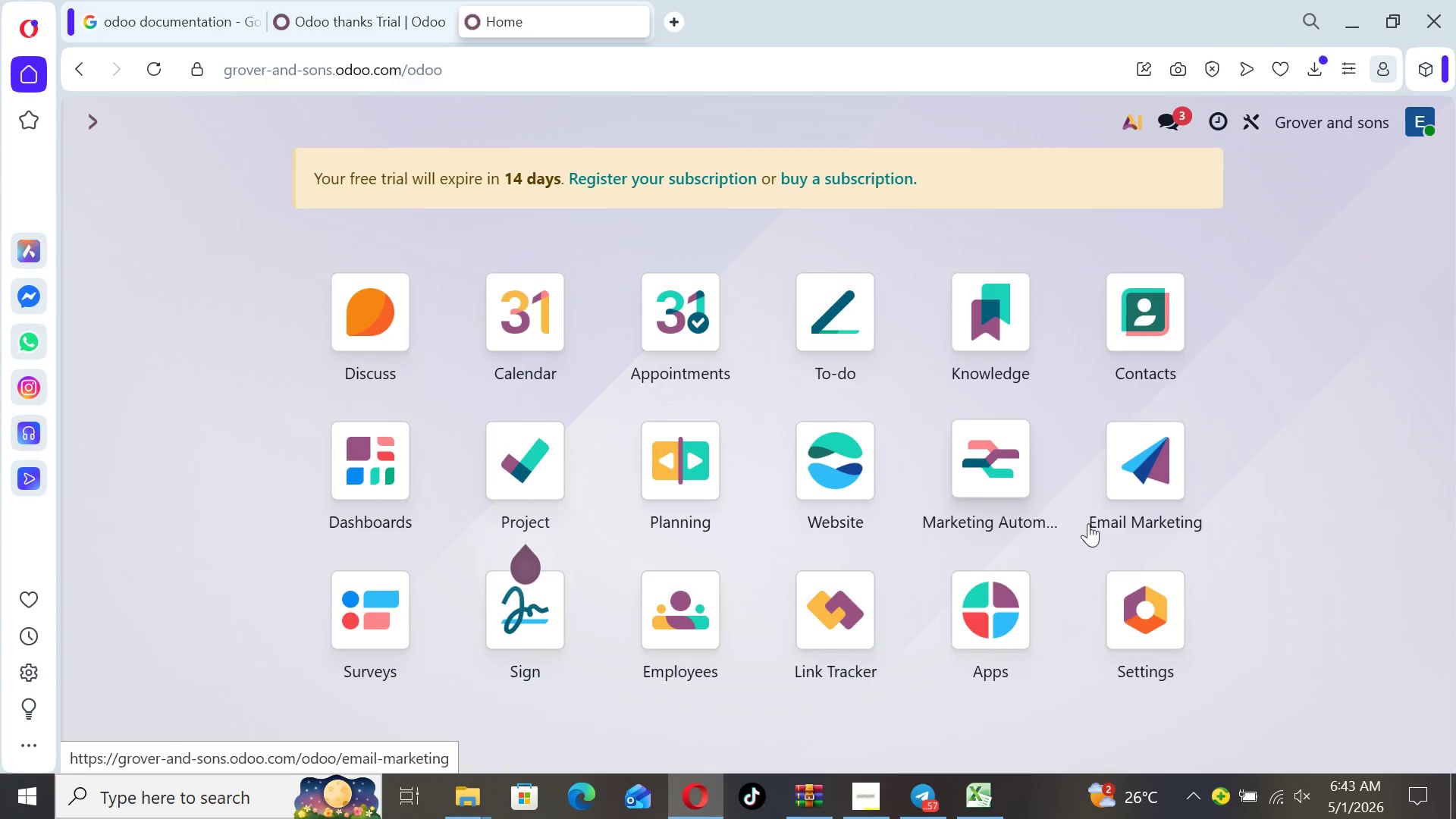 
left_click([1123, 503])
 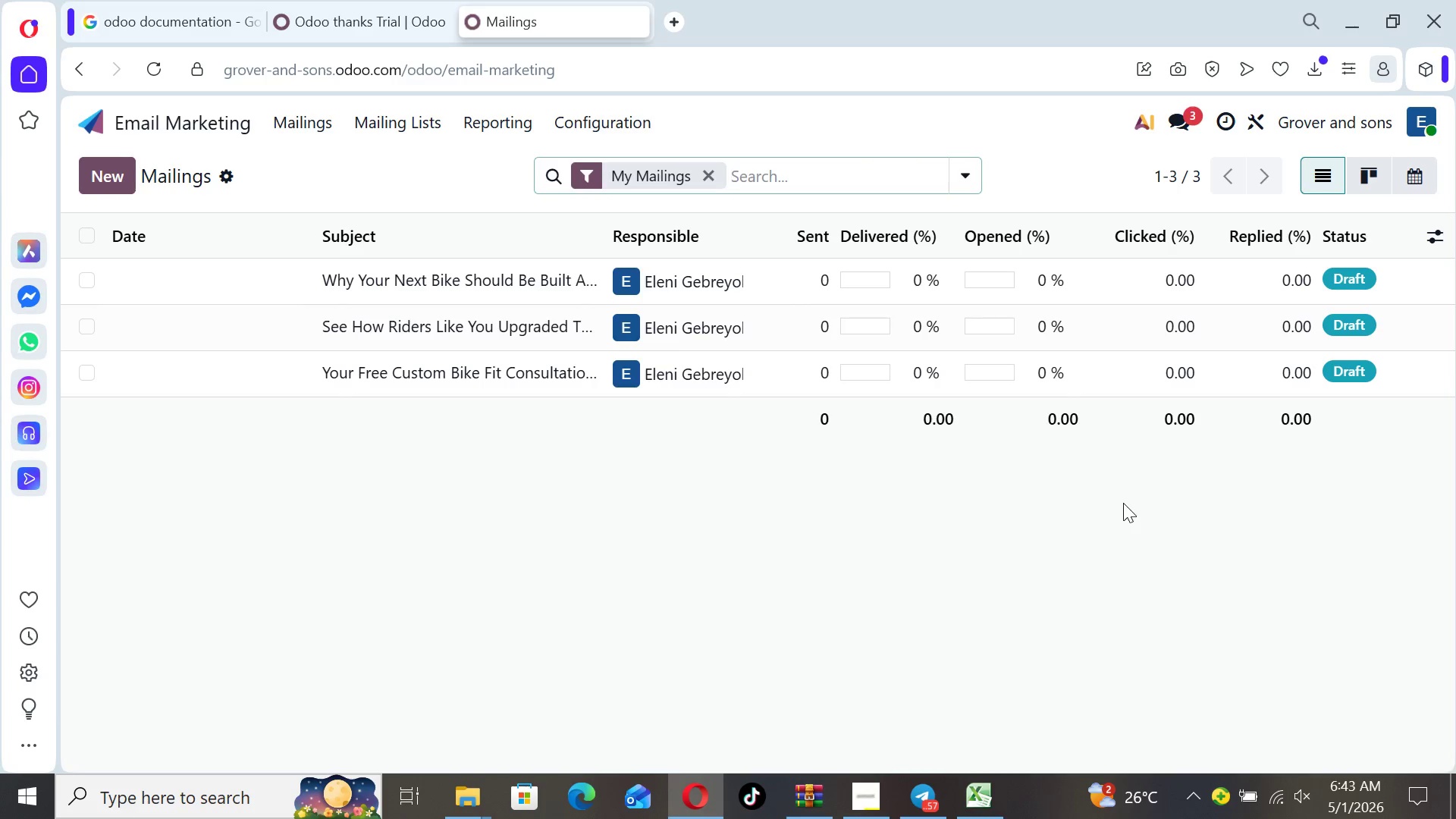 
wait(15.33)
 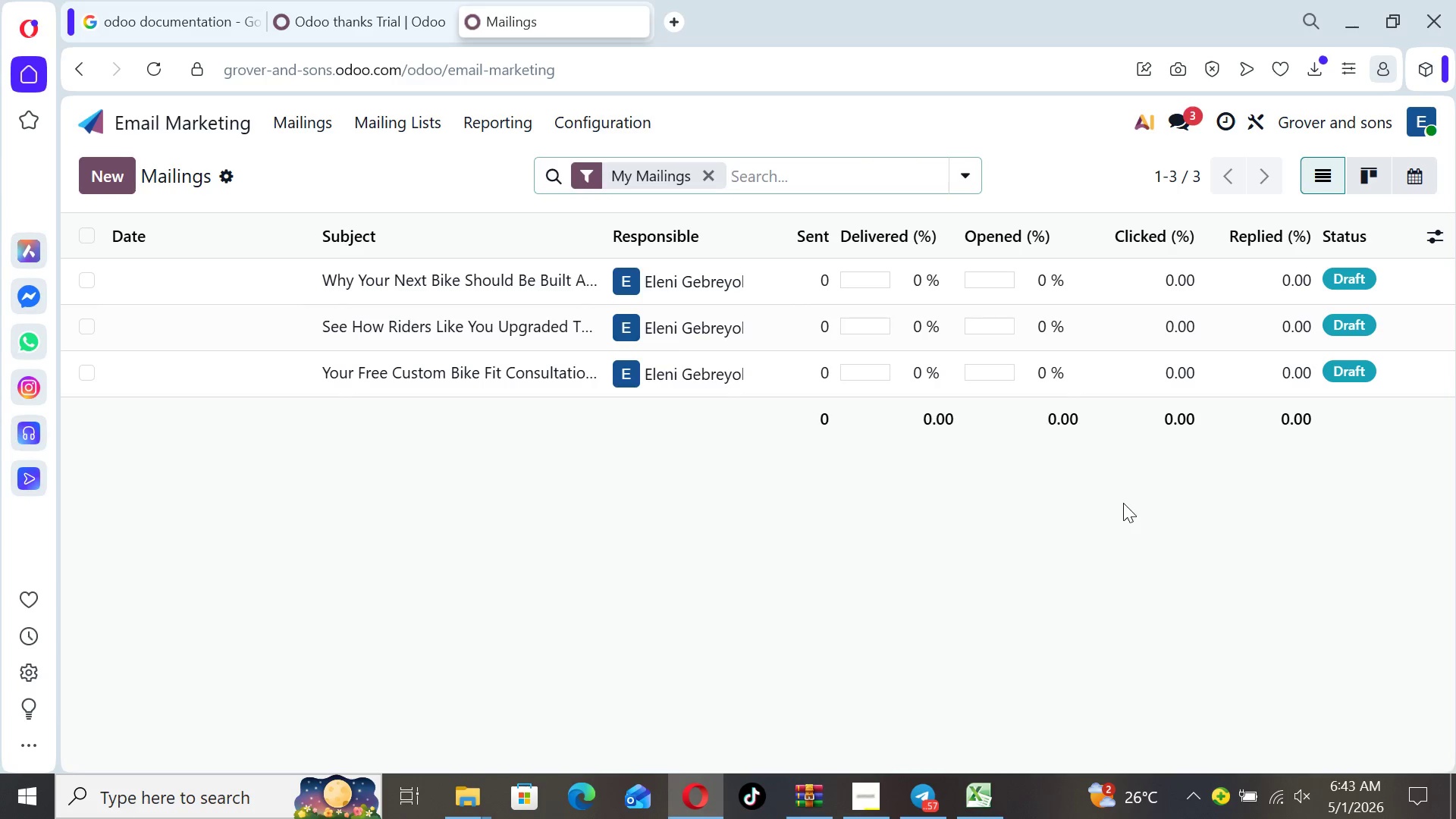 
left_click([595, 139])
 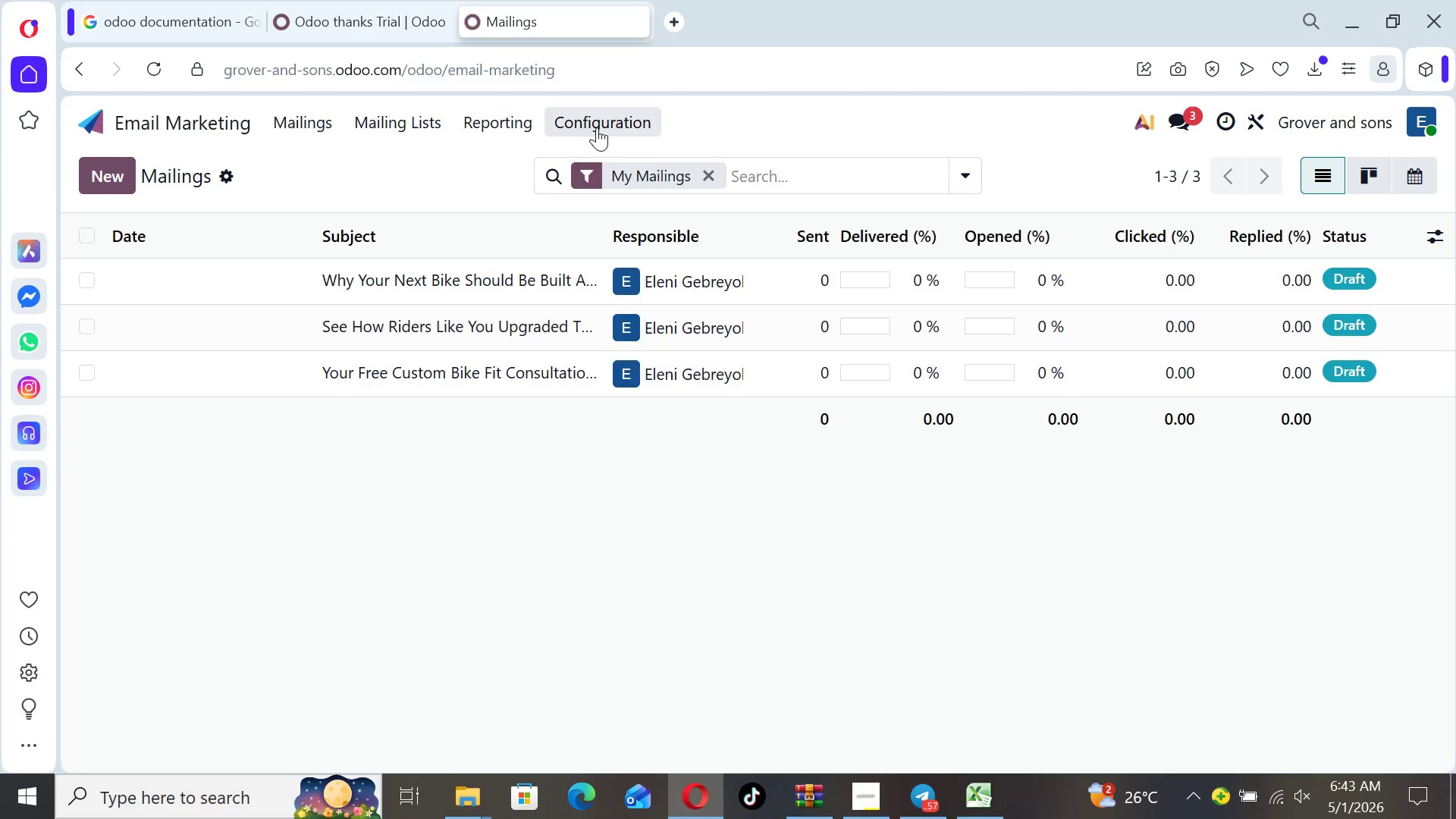 
left_click([597, 127])
 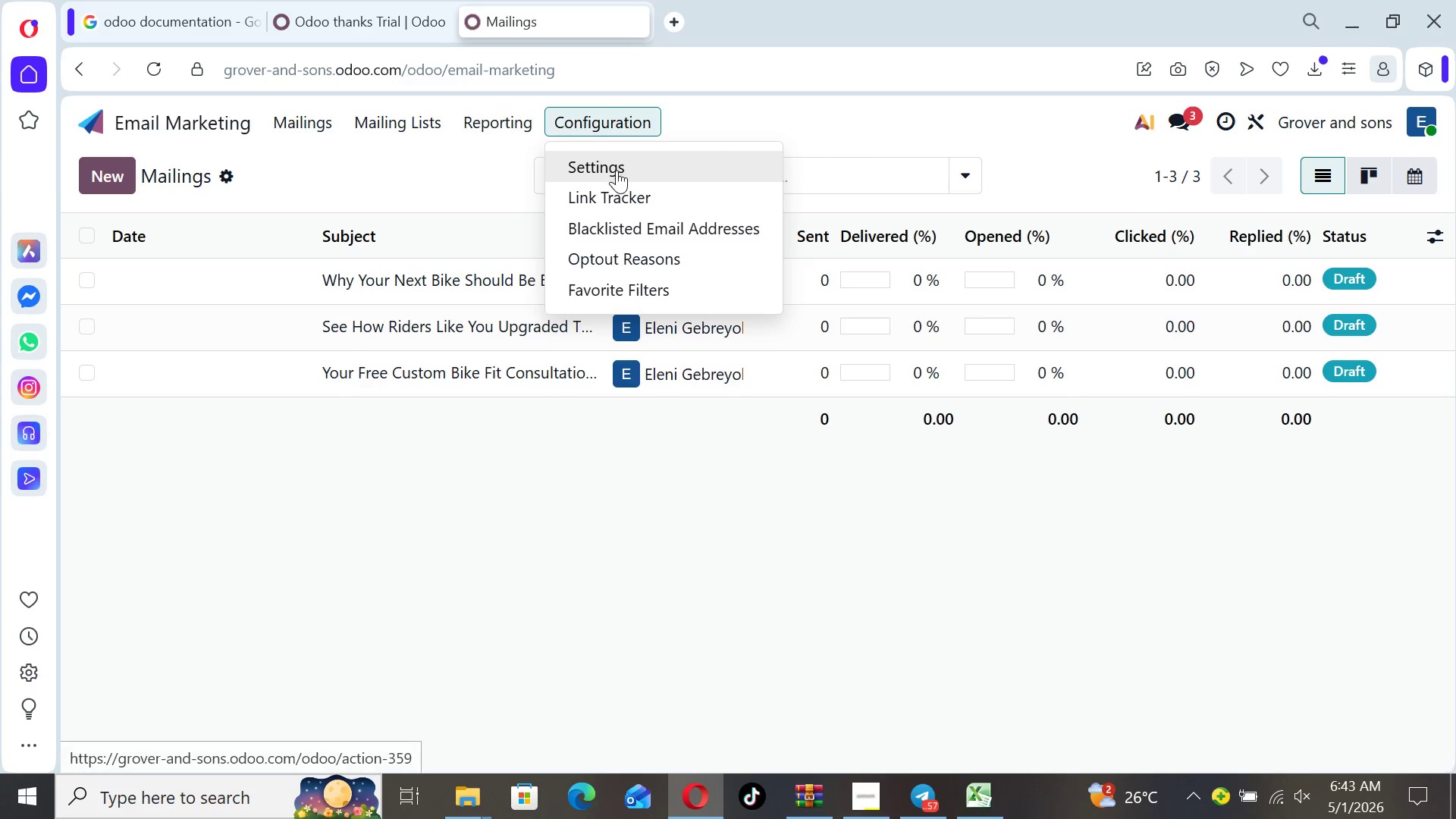 
left_click([617, 170])
 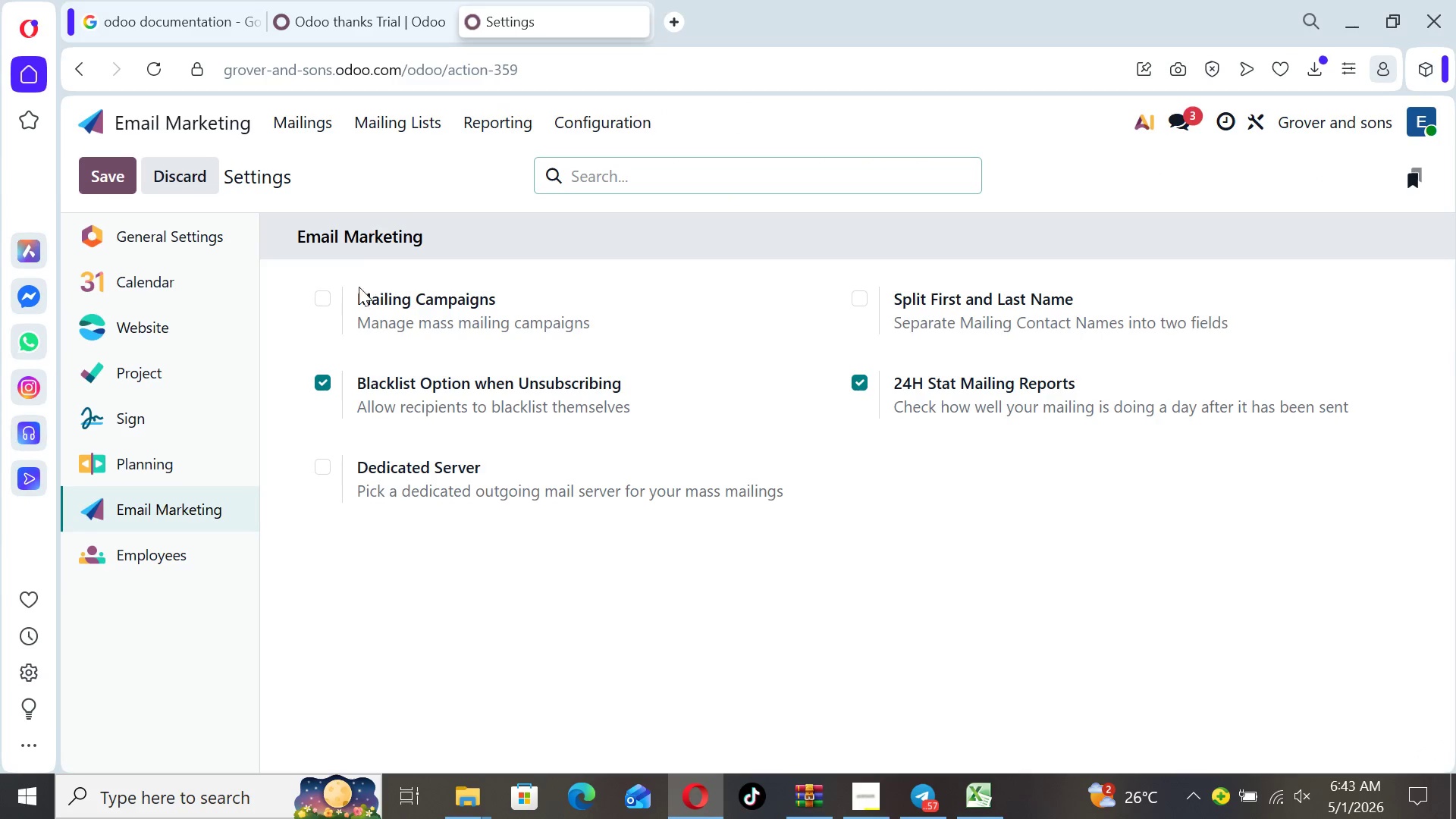 
left_click([327, 300])
 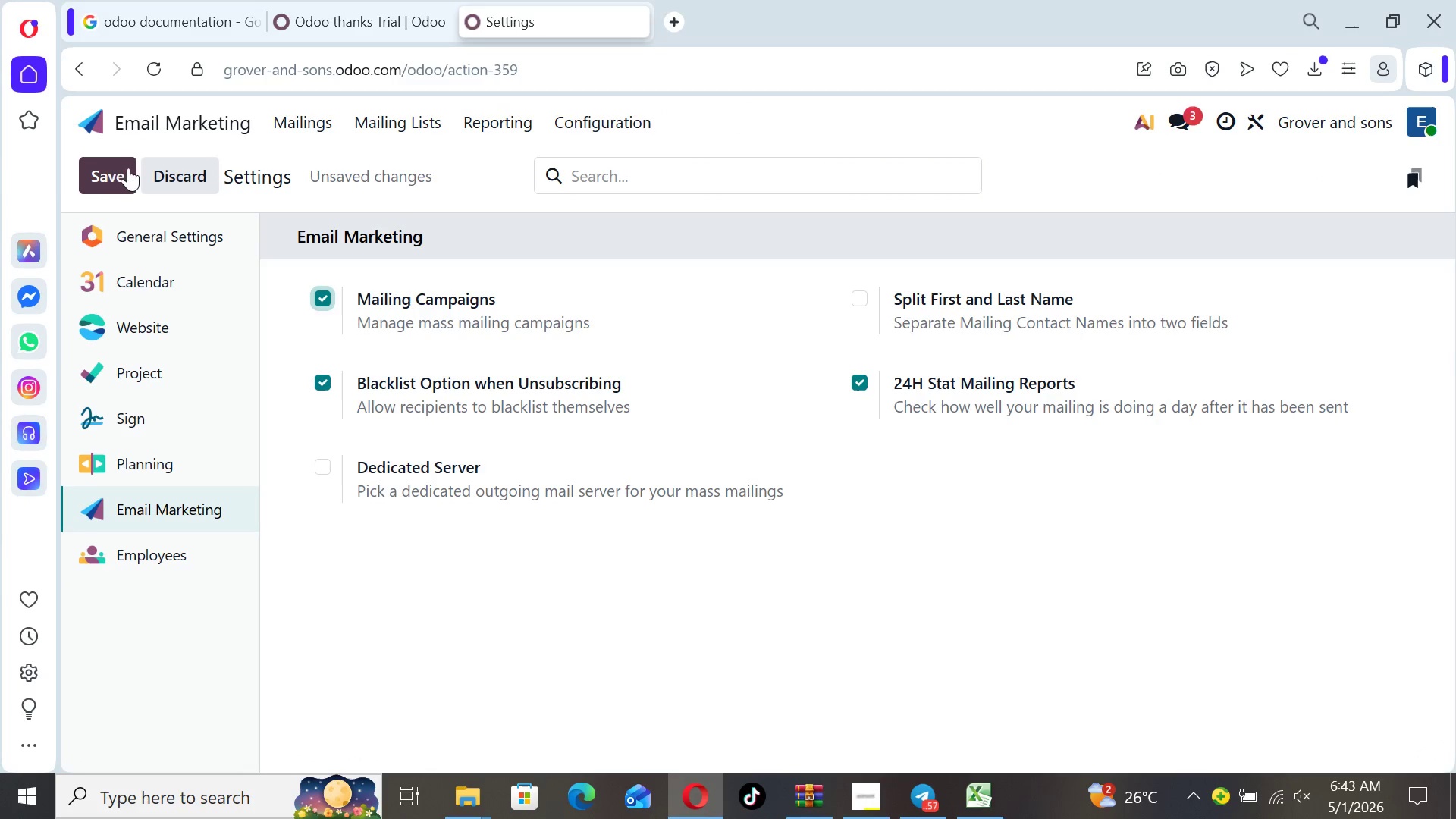 
left_click([121, 168])
 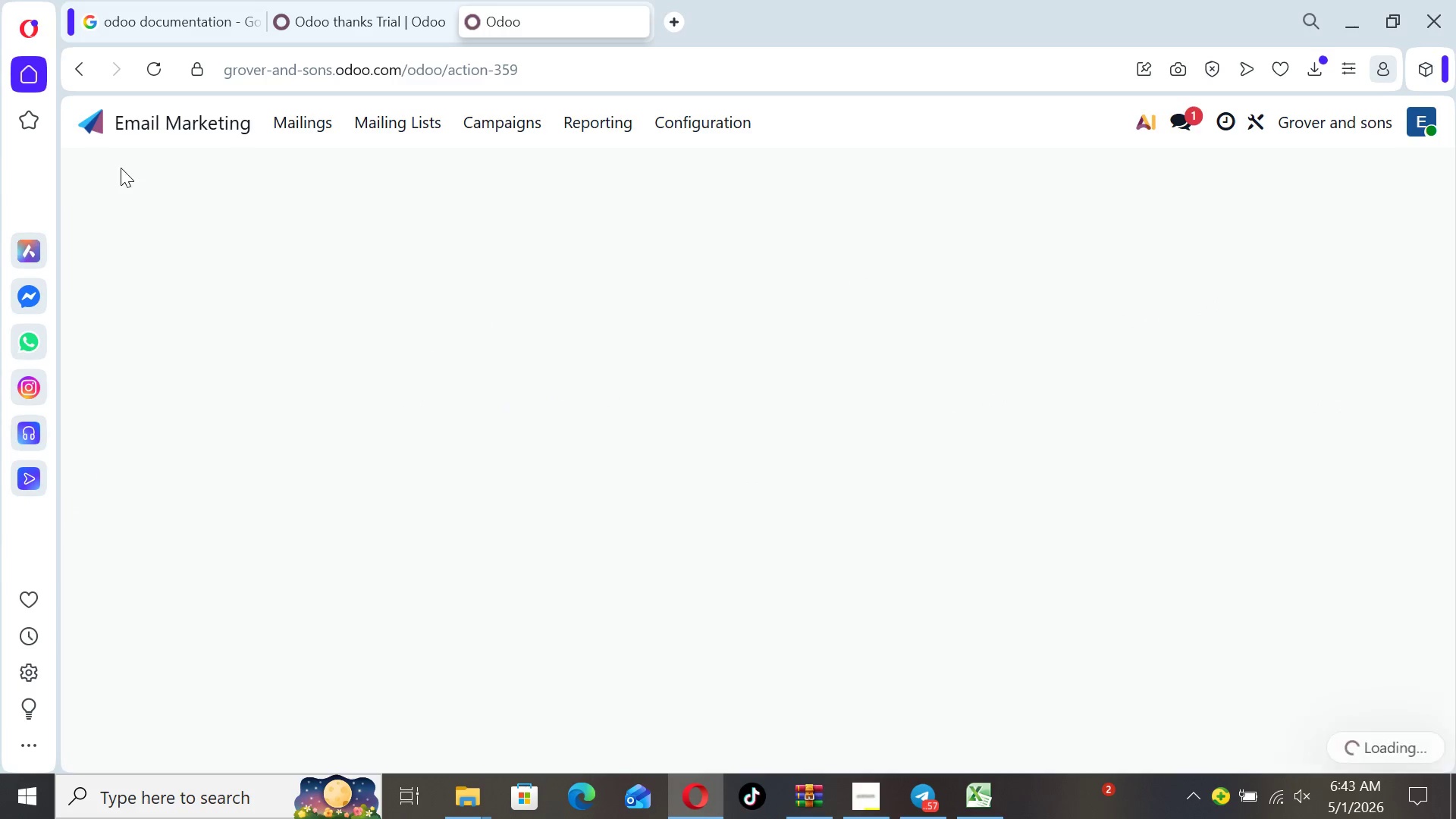 
wait(8.06)
 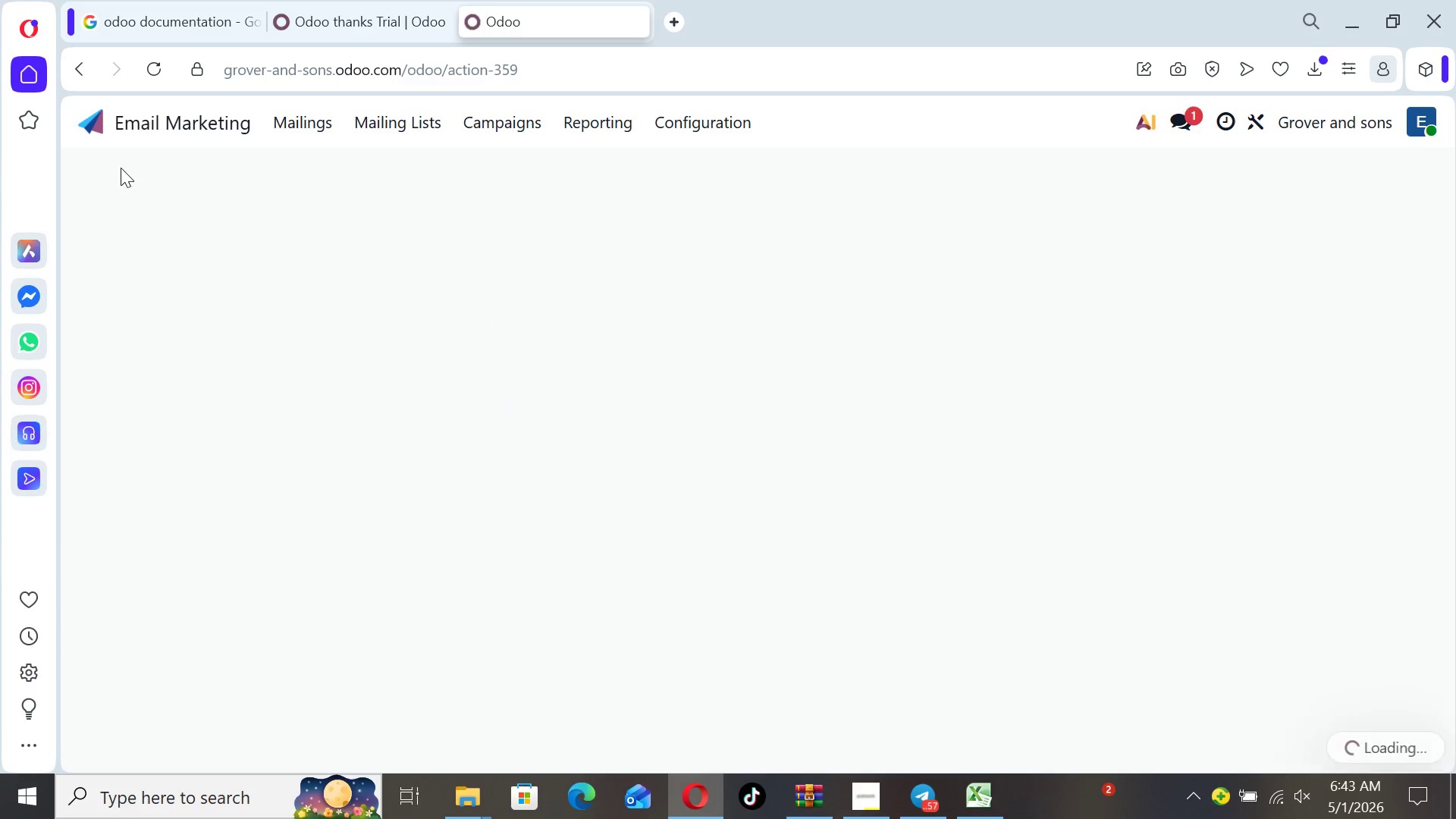 
left_click([522, 130])
 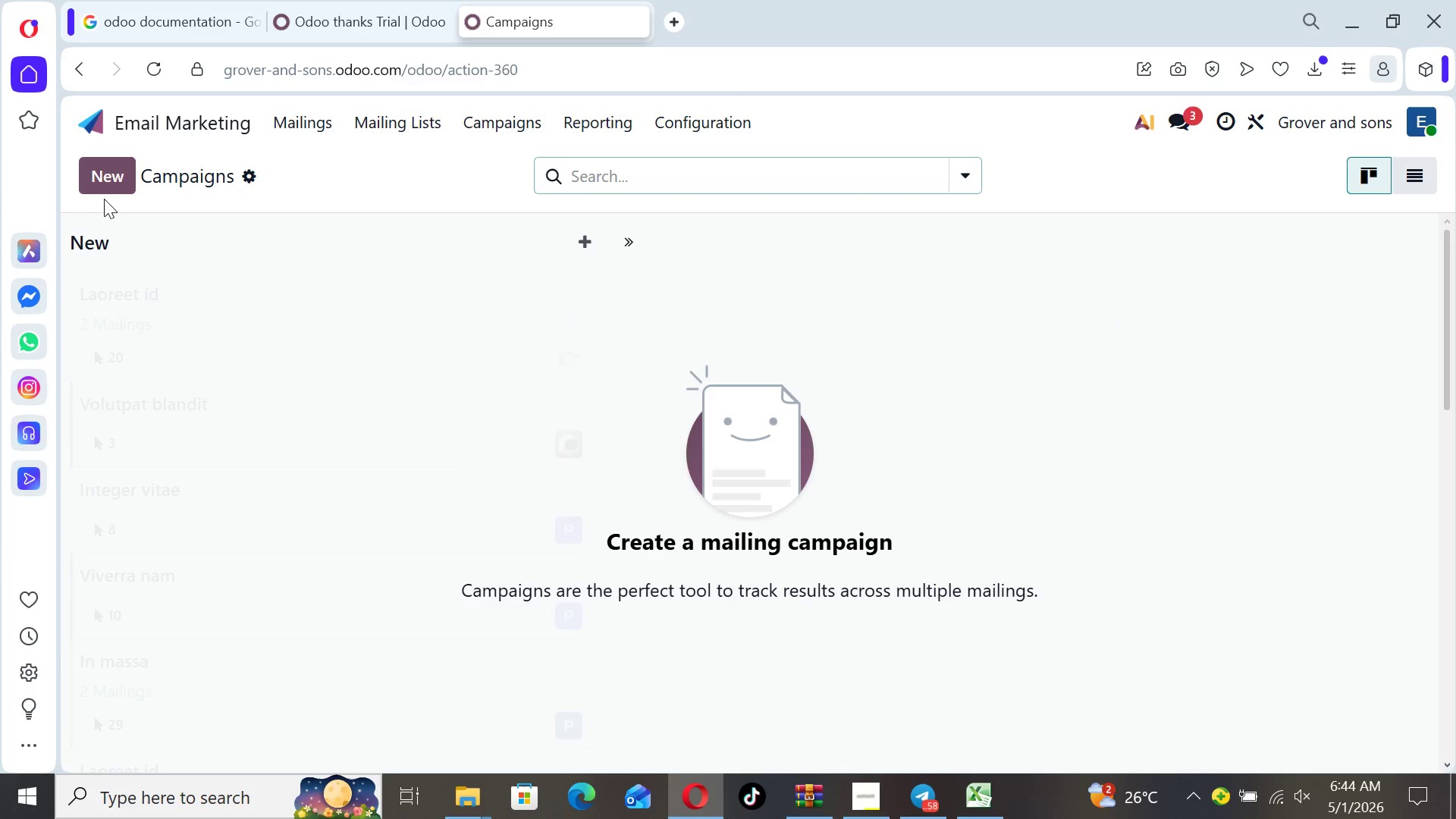 
left_click([102, 194])
 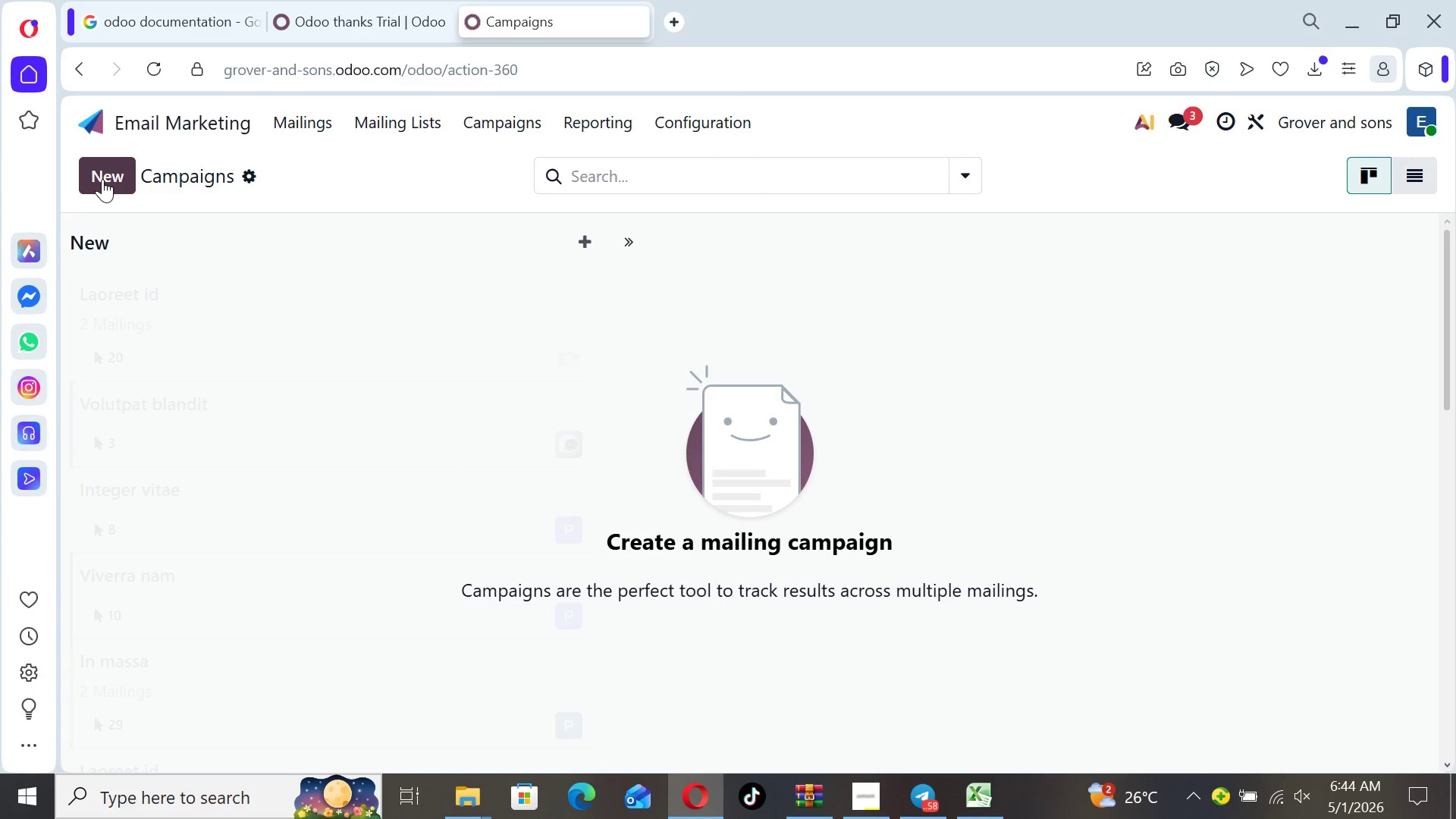 
left_click([102, 179])
 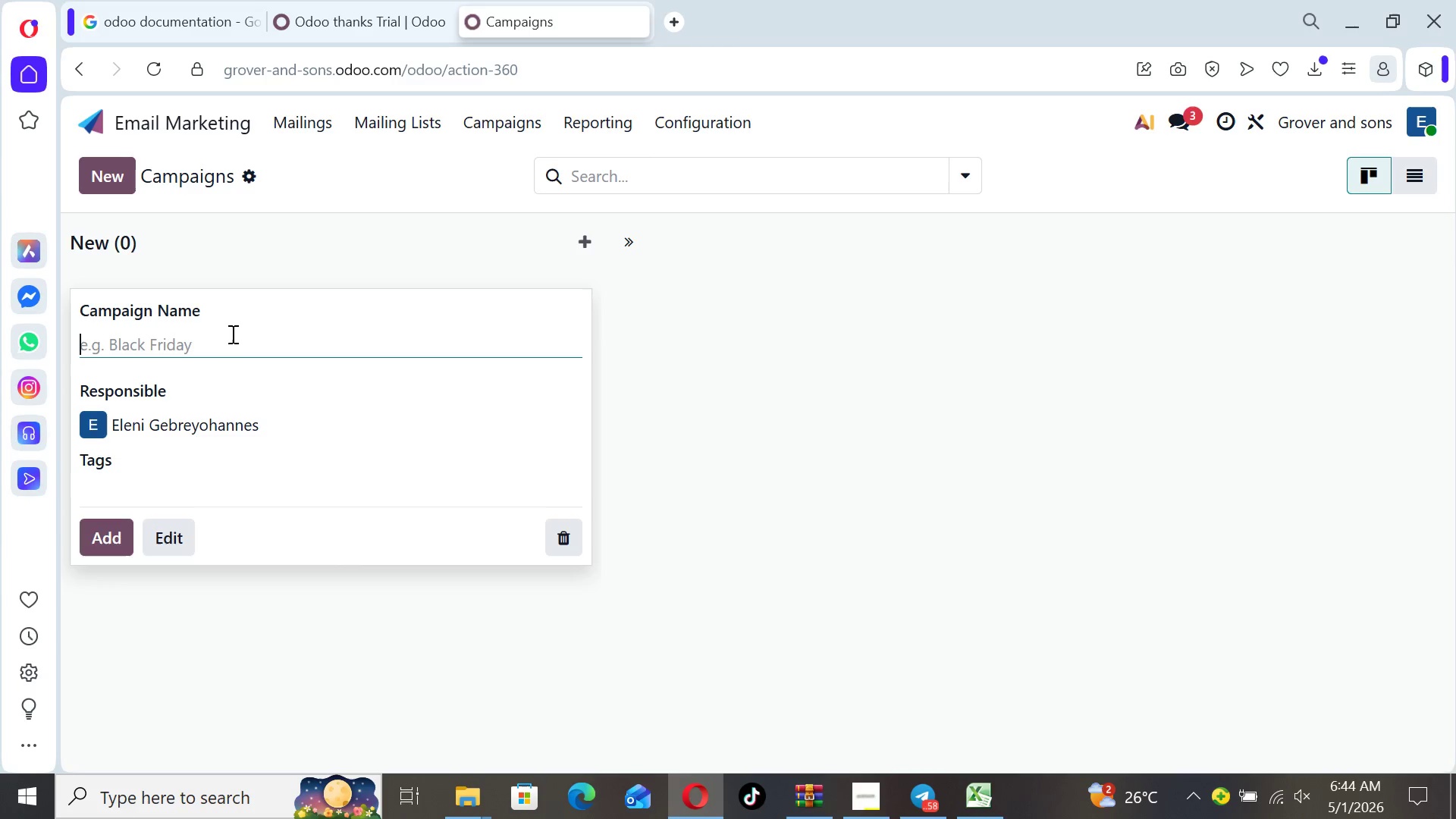 
left_click([231, 334])
 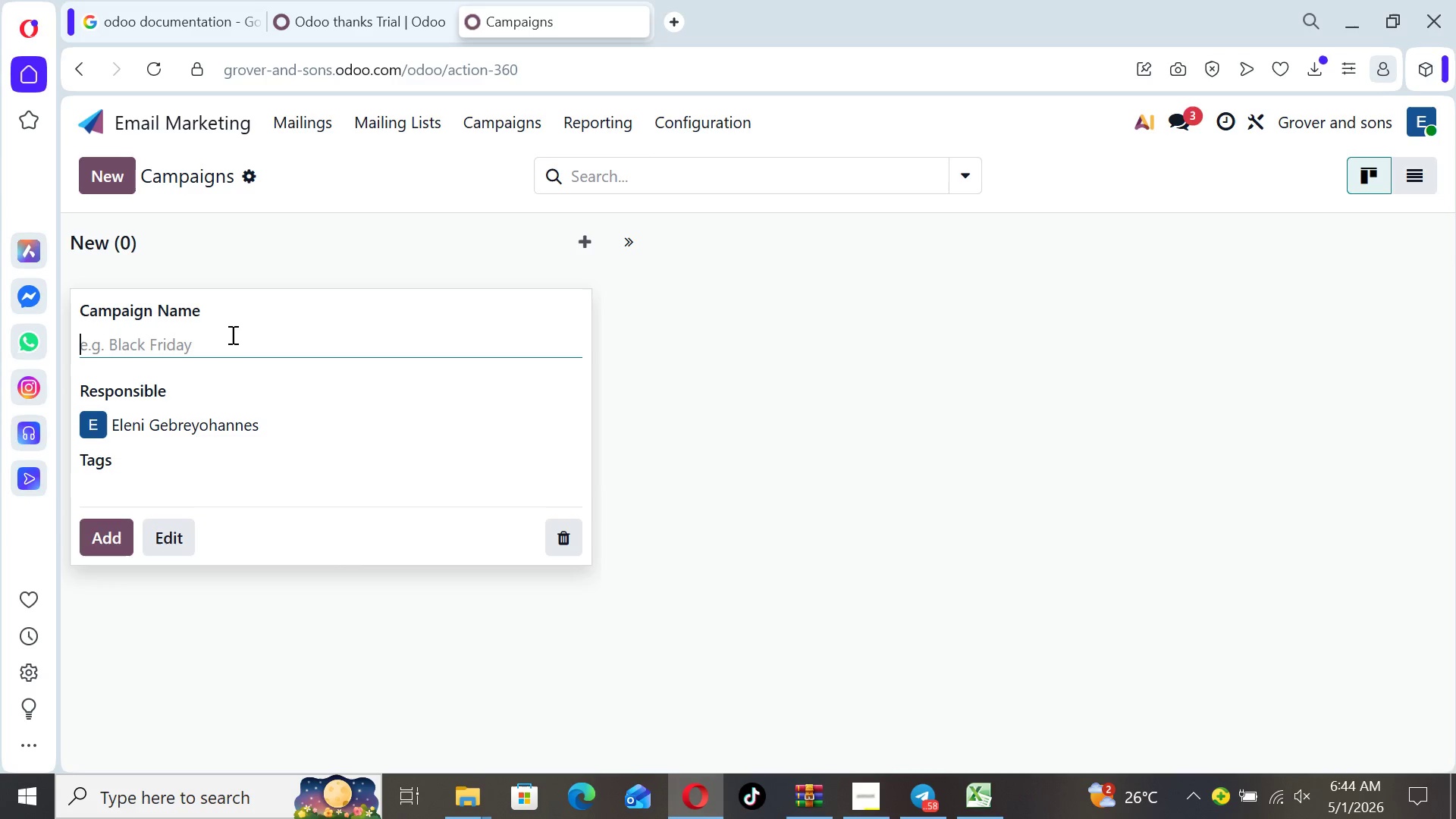 
type(Spoke & Chain Nurture)
 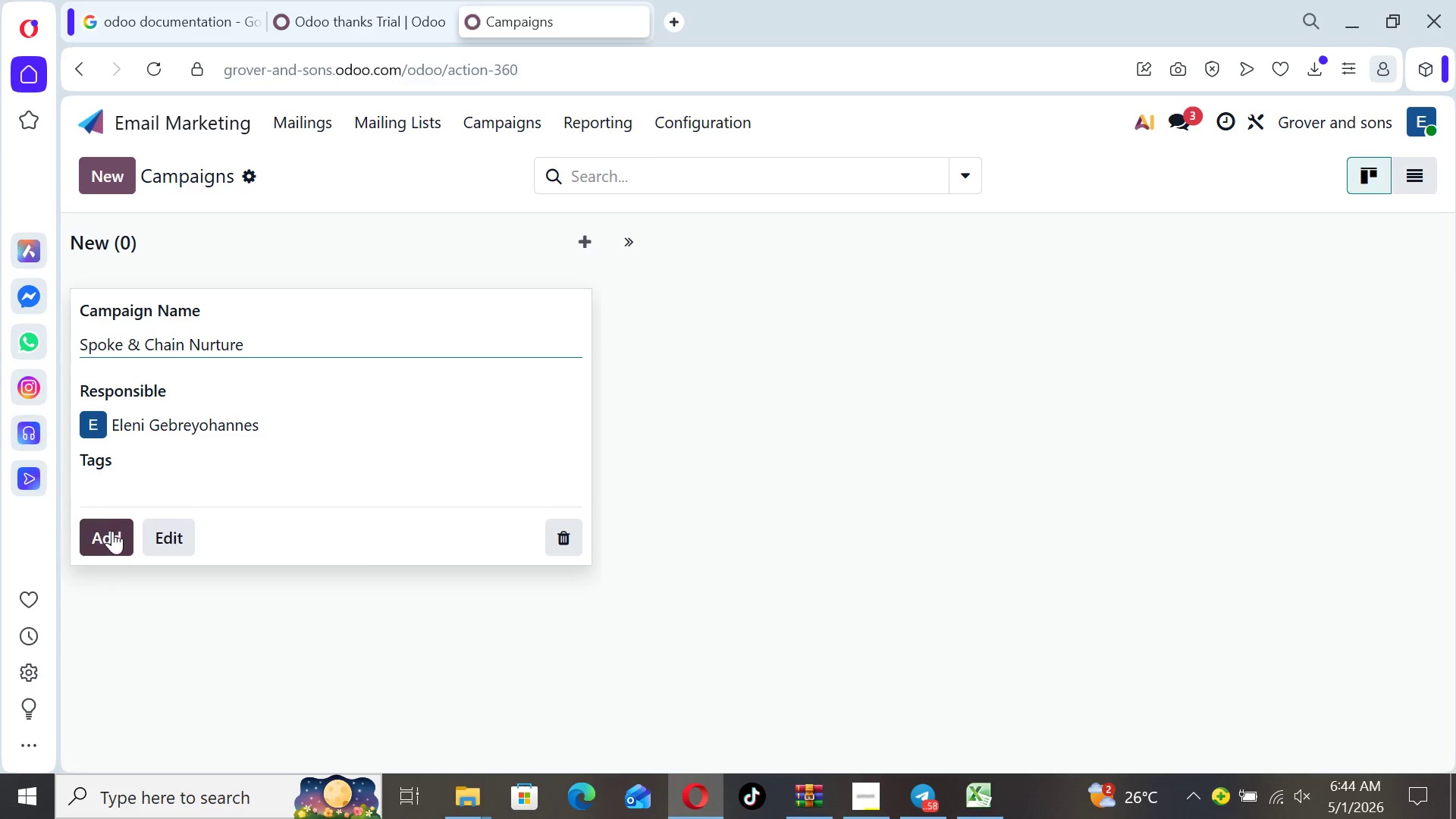 
left_click([112, 532])
 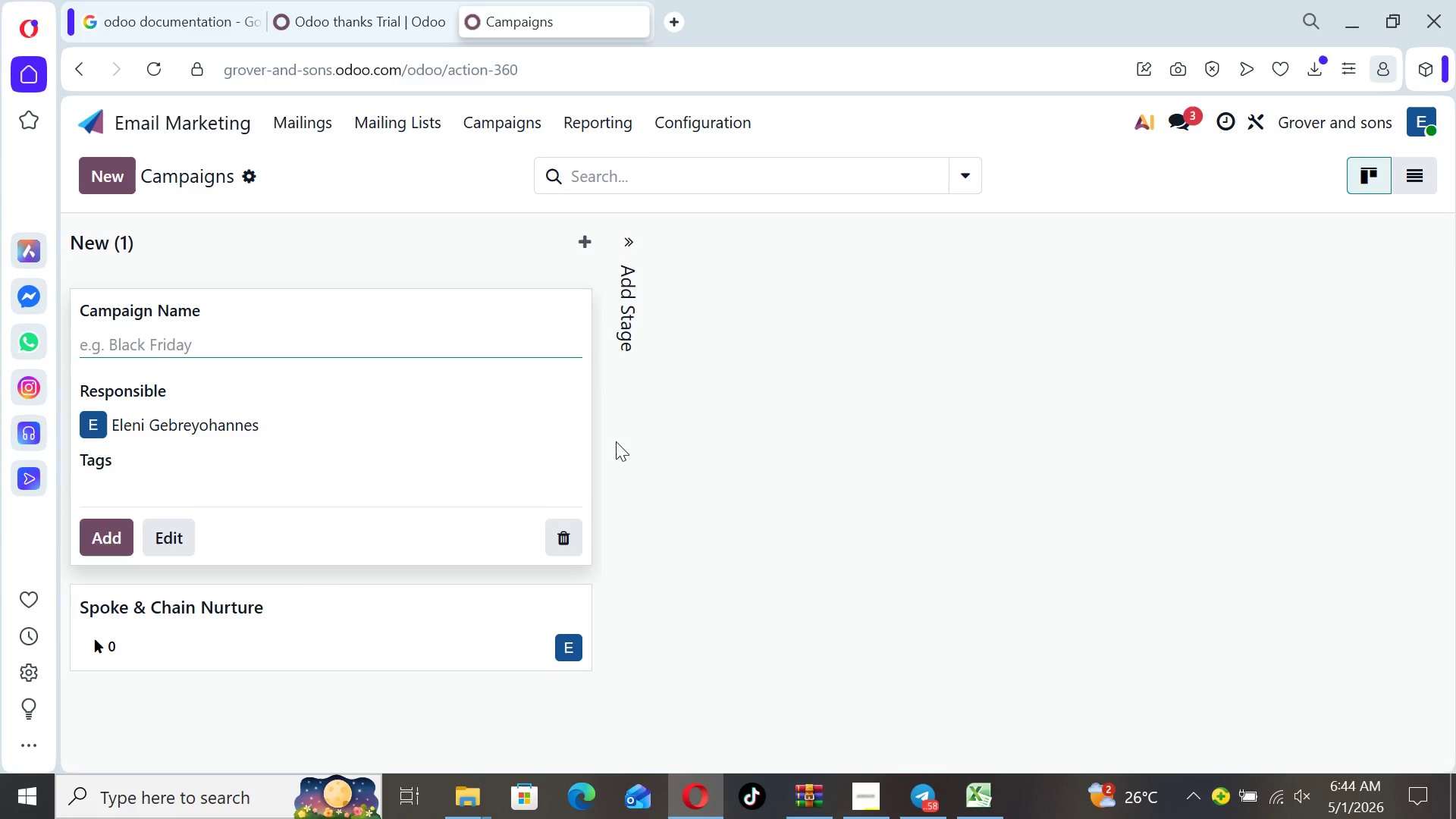 
left_click([654, 438])
 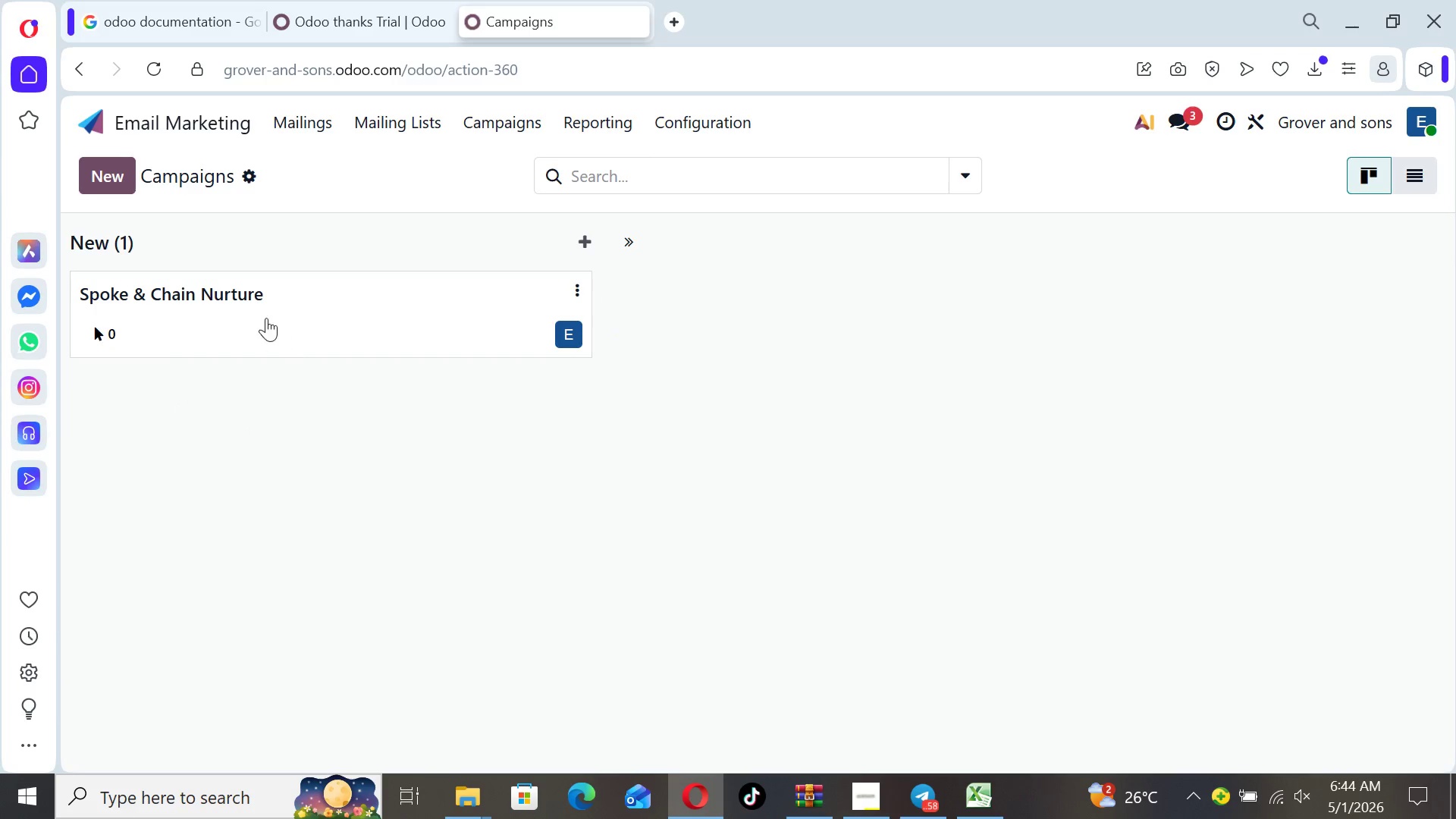 
left_click([263, 315])
 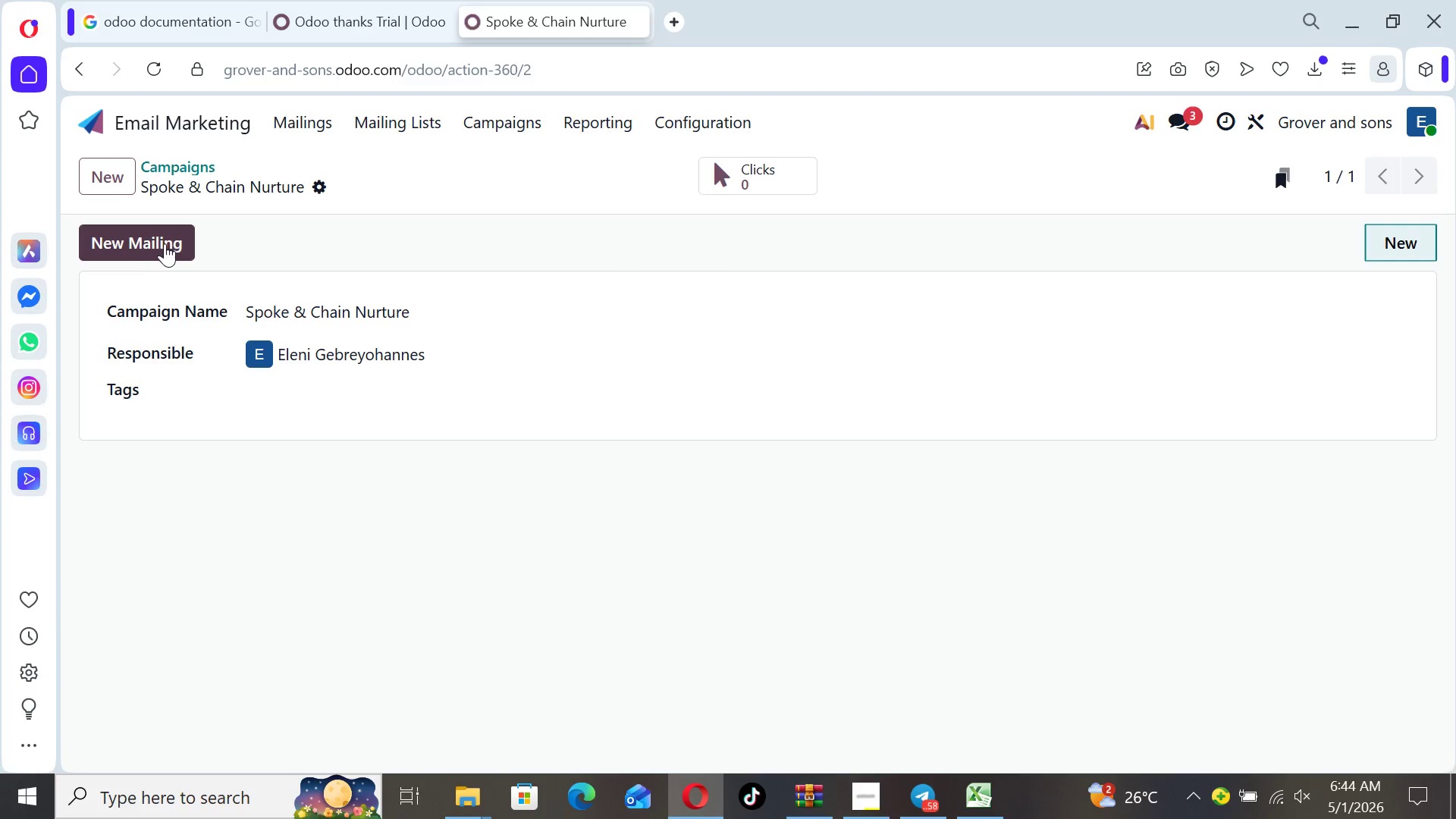 
wait(5.08)
 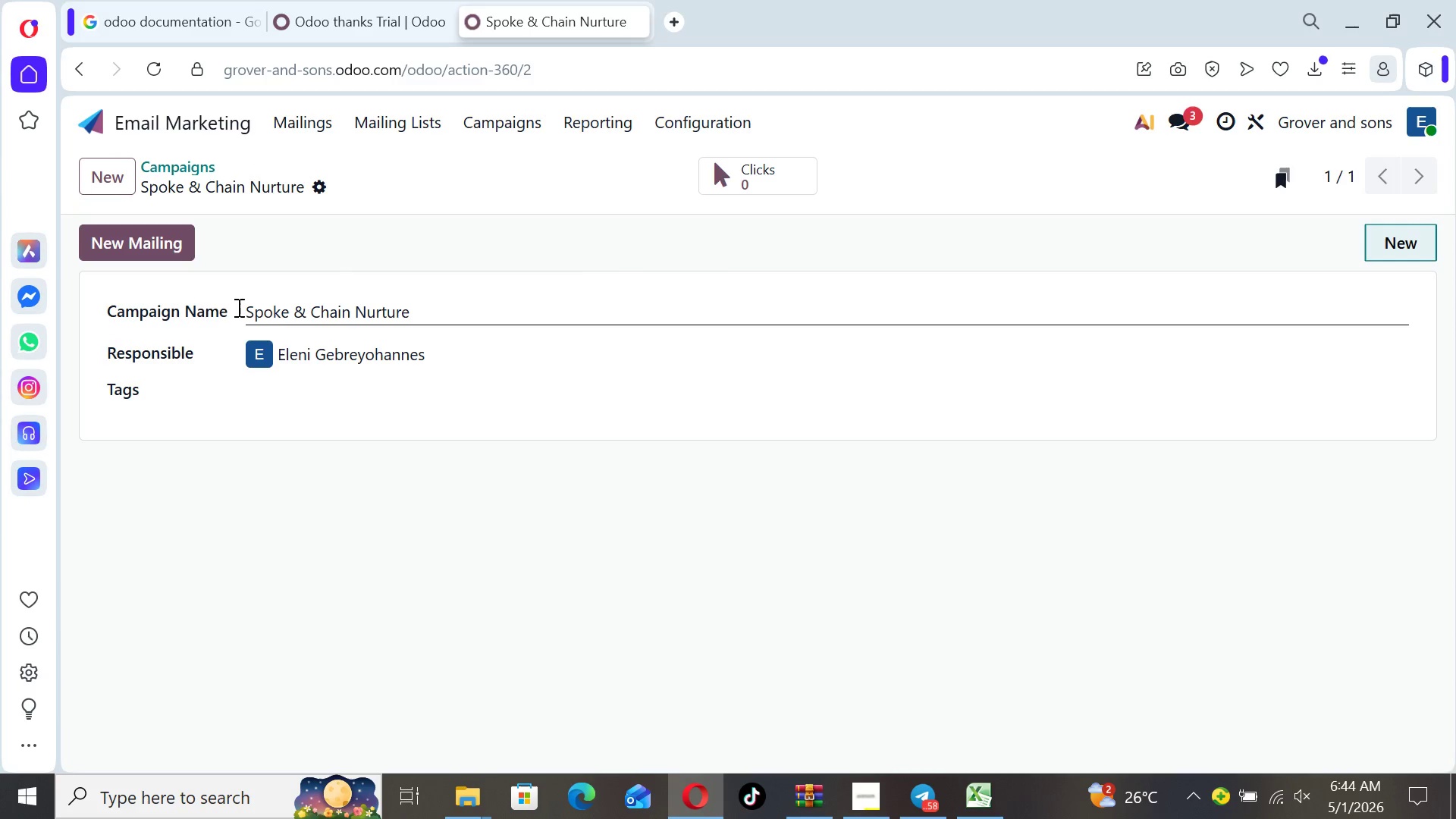 
left_click([168, 243])
 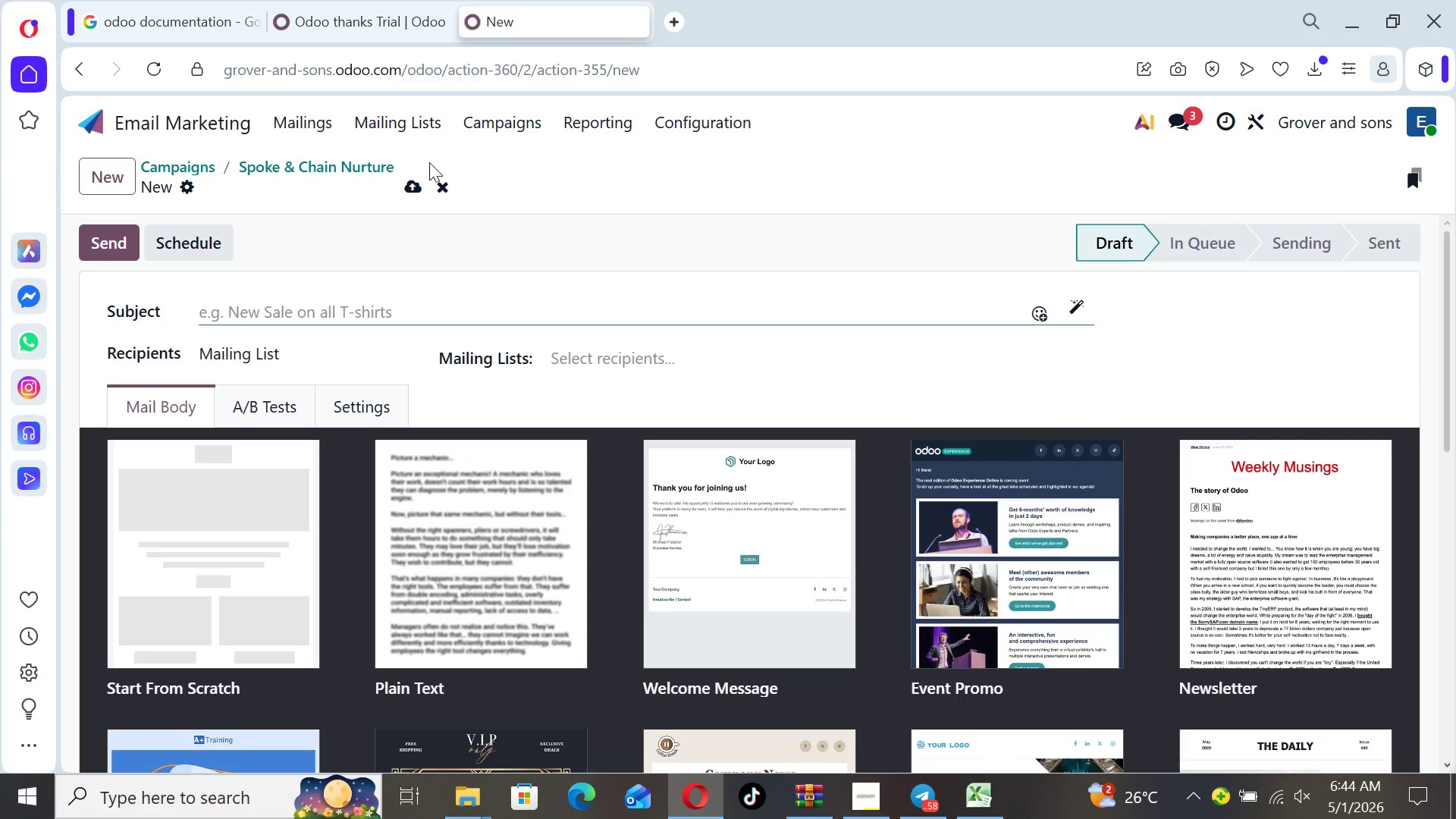 
wait(9.67)
 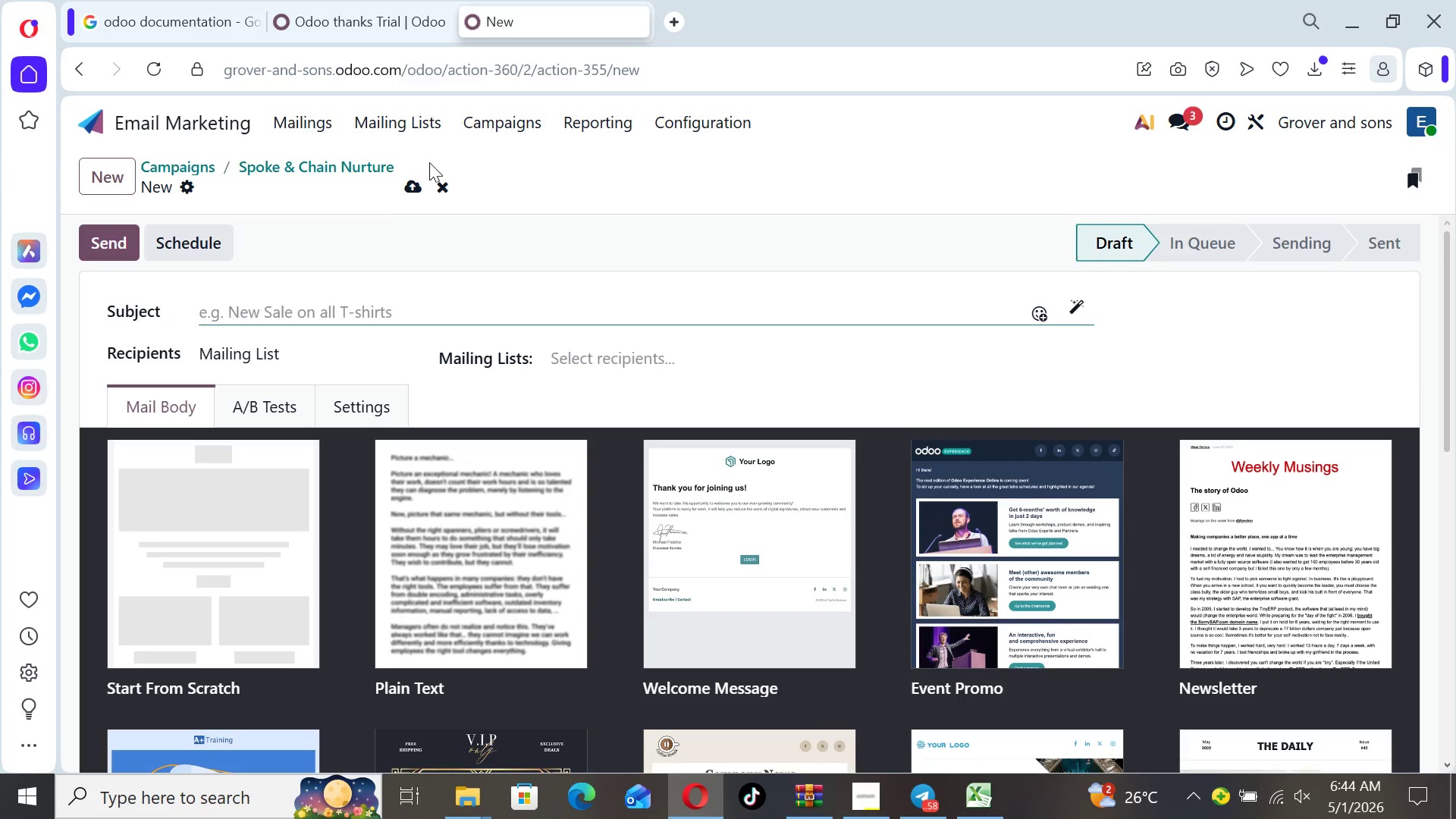 
left_click([436, 177])
 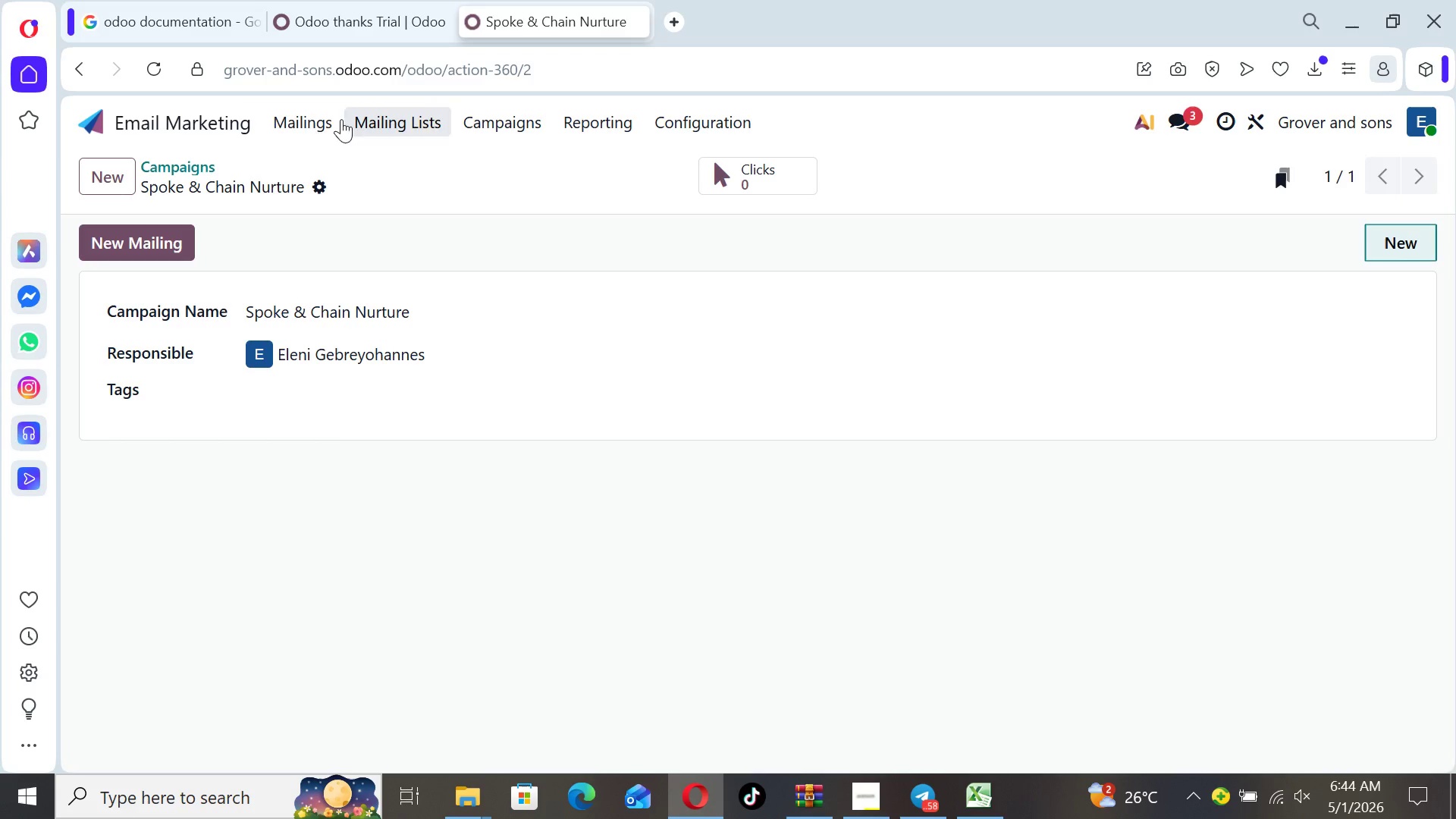 
left_click([312, 115])
 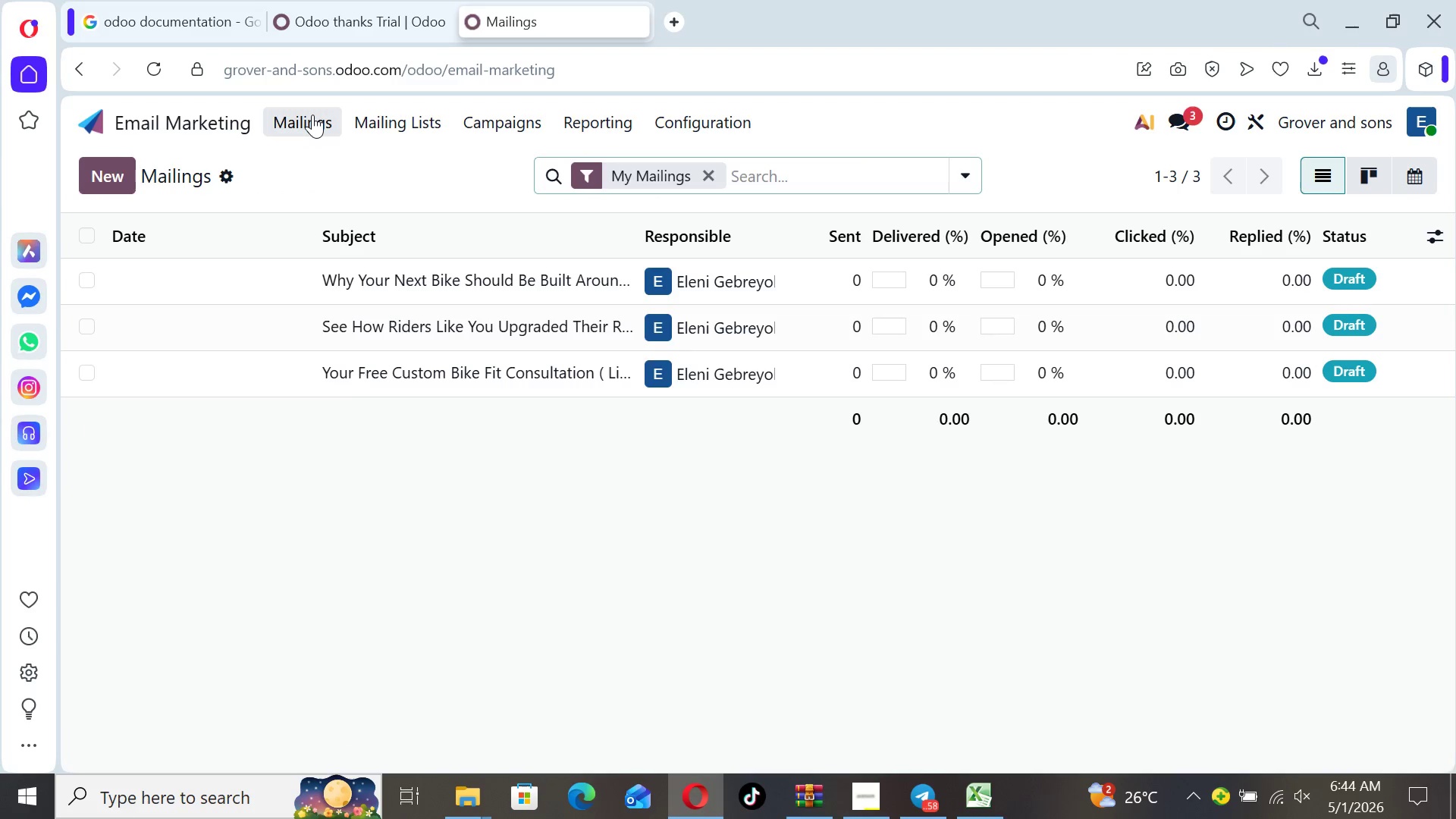 
mouse_move([349, 256])
 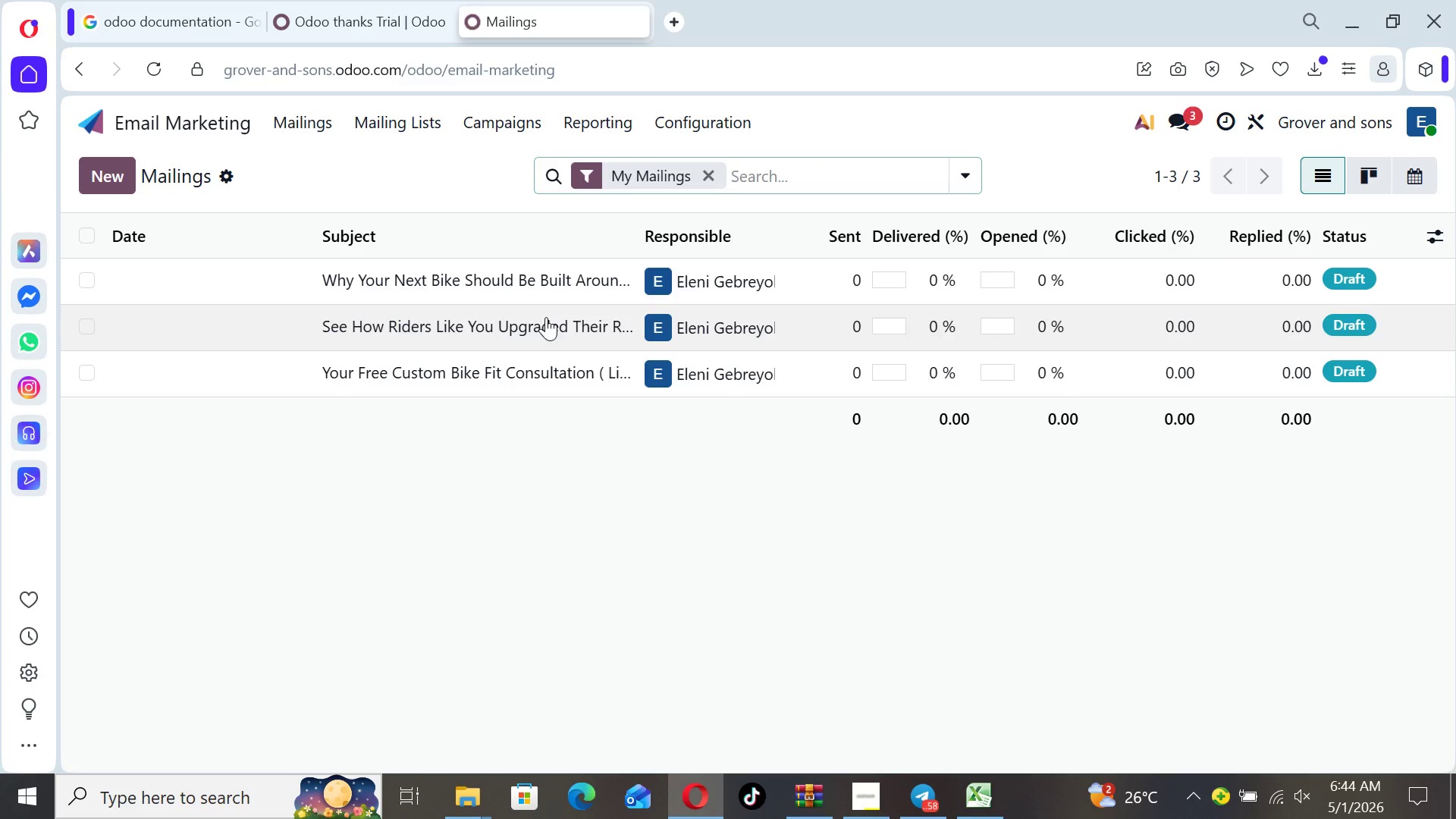 
left_click([312, 283])
 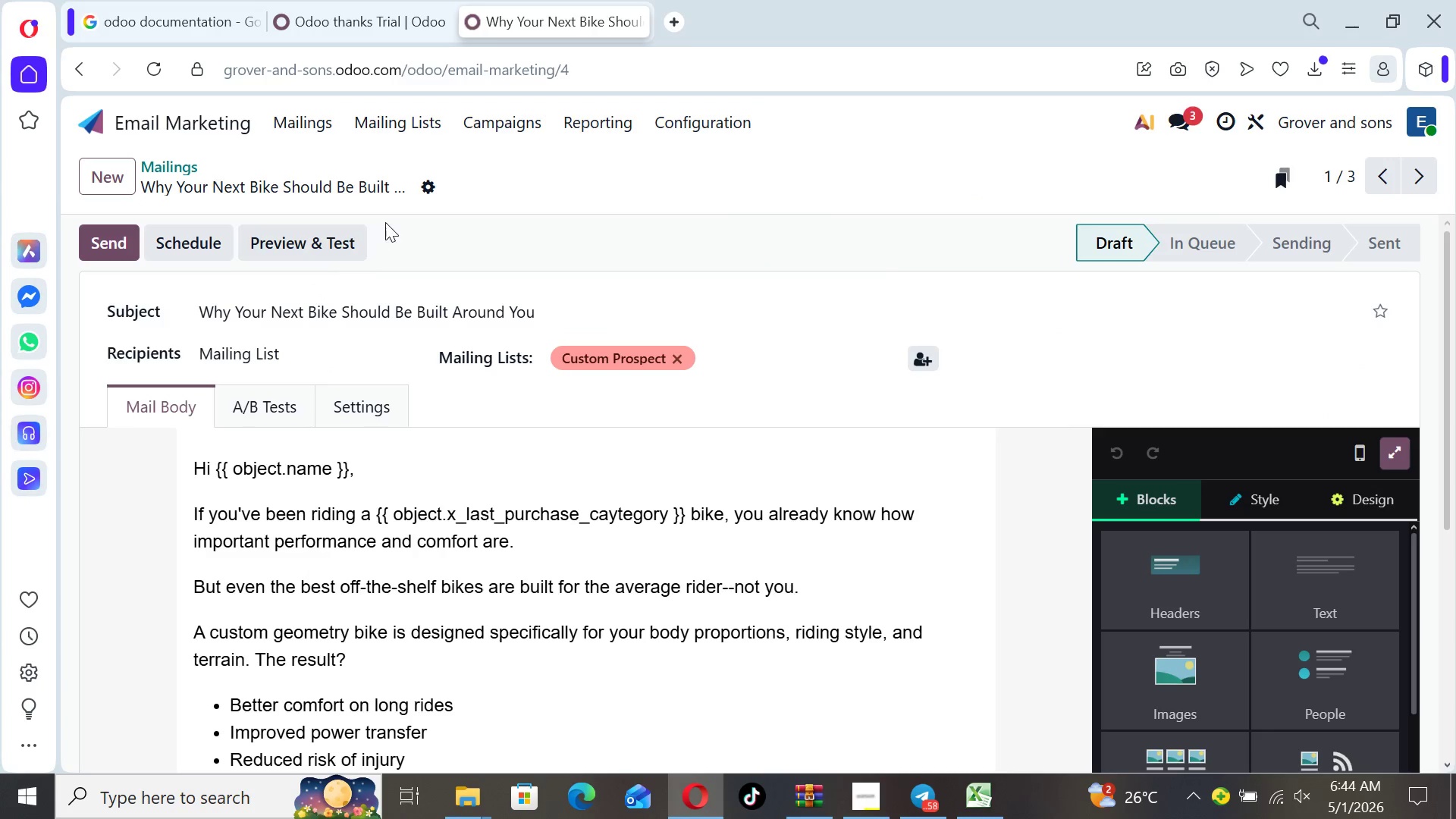 
left_click([433, 183])
 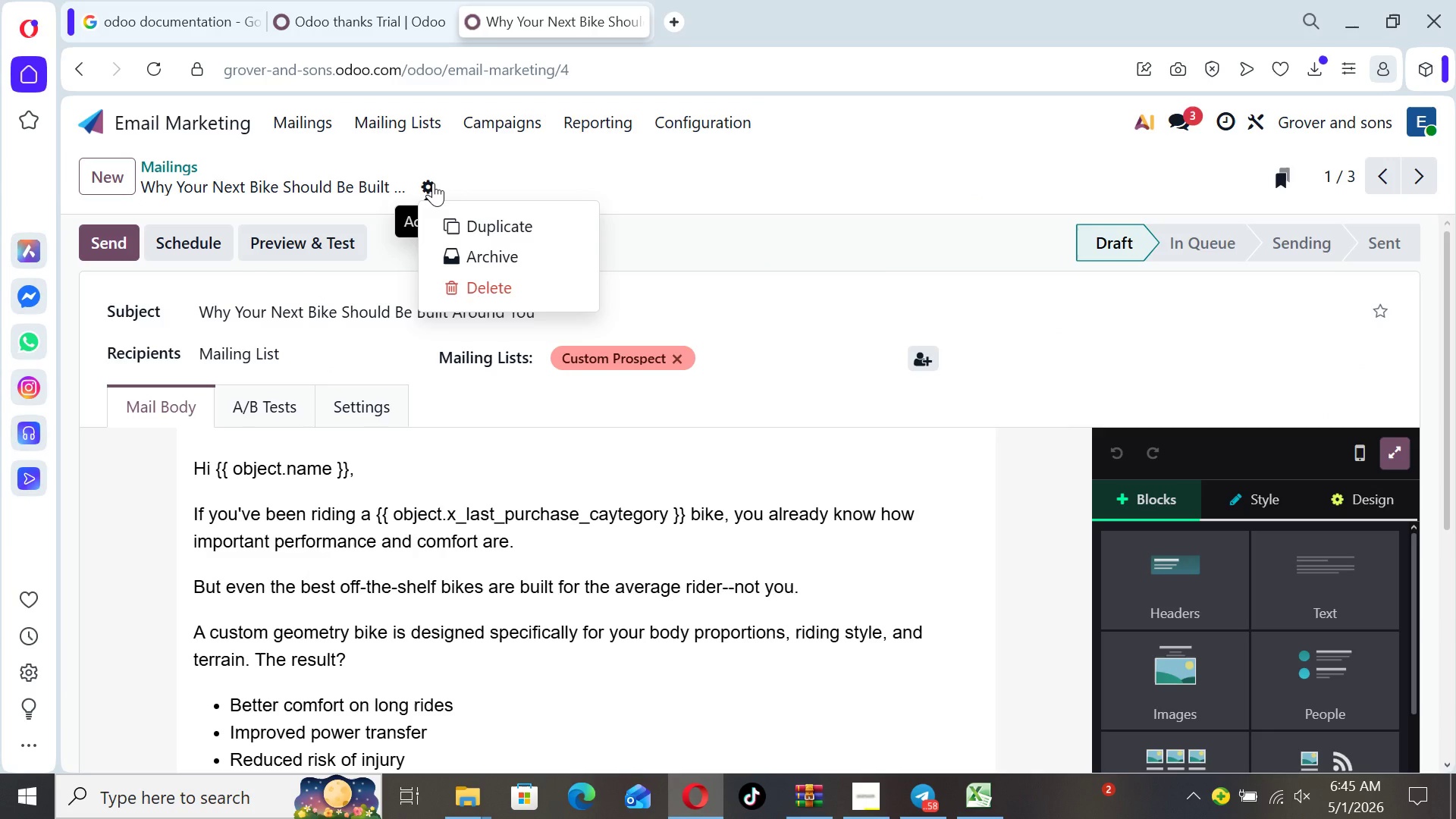 
left_click([433, 183])
 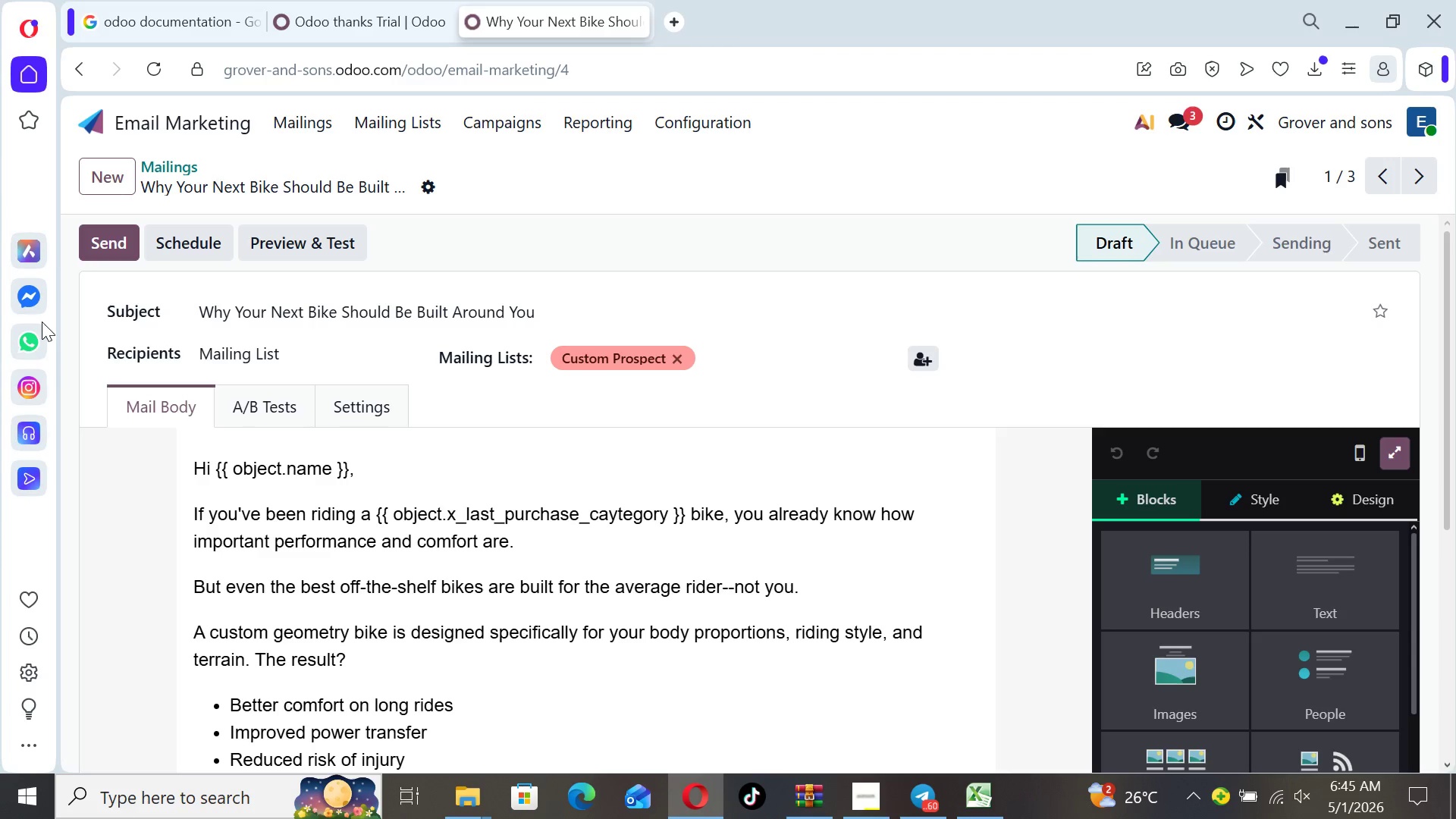 
wait(56.77)
 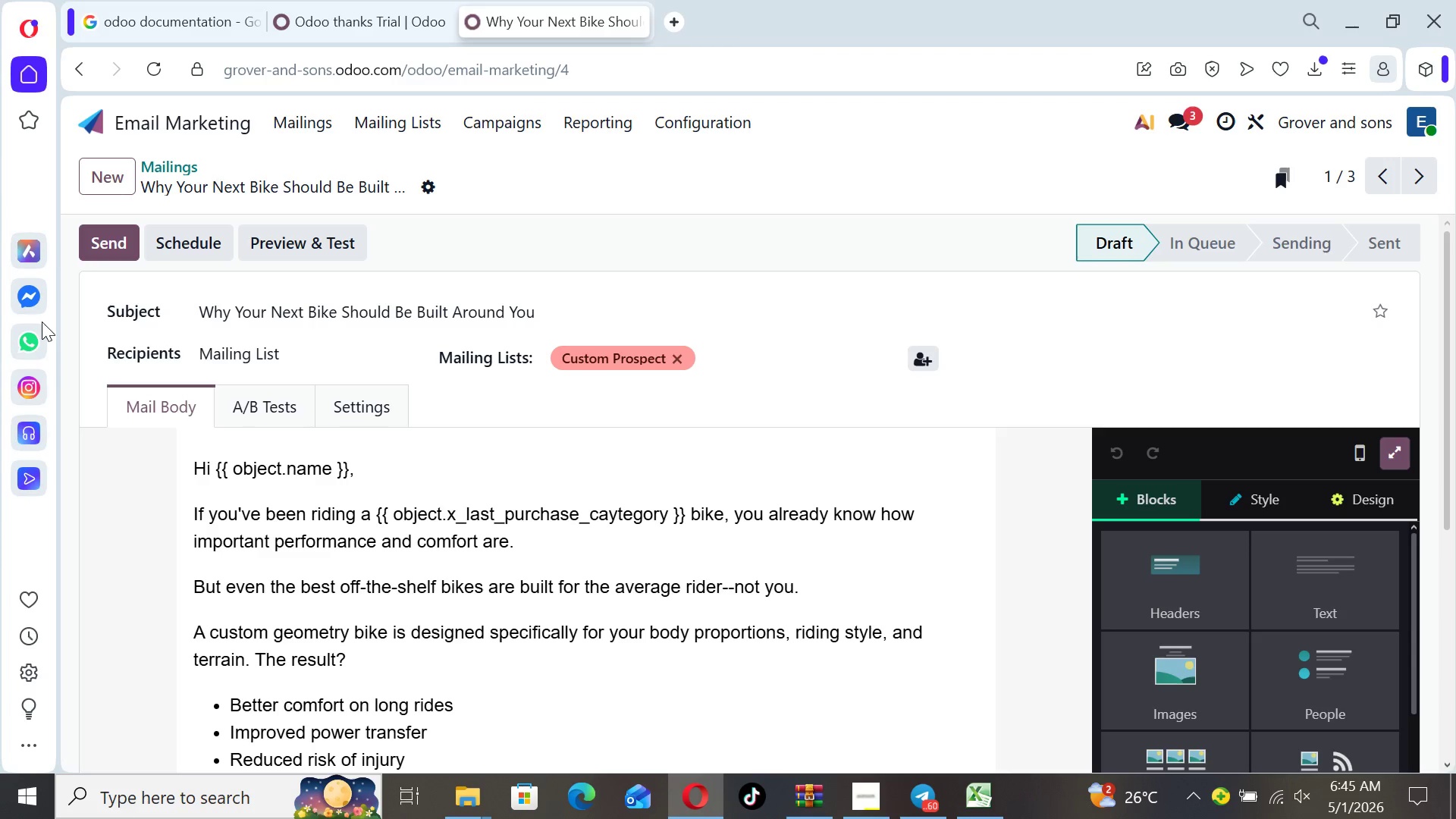 
left_click([358, 397])
 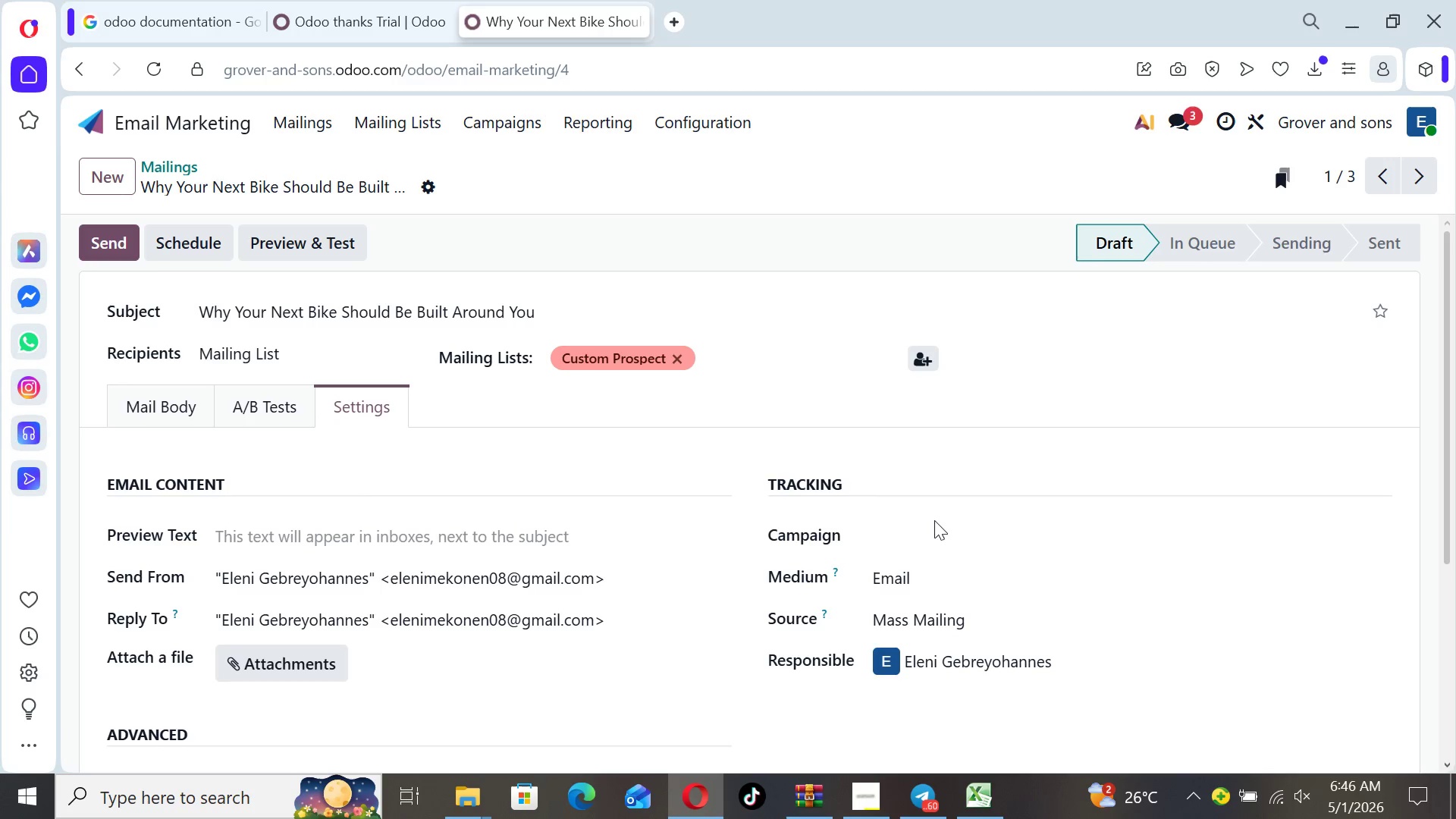 
left_click([969, 534])
 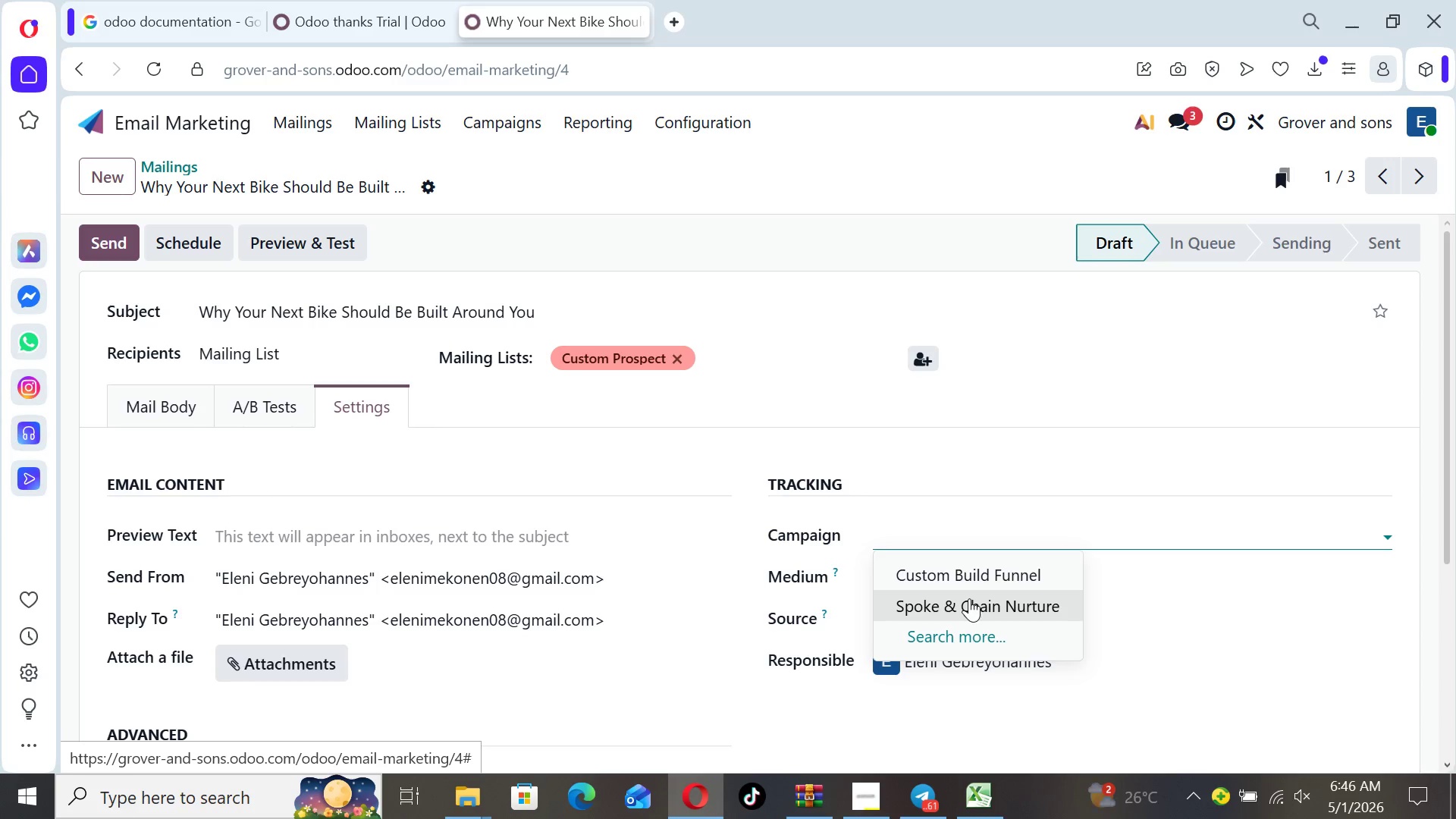 
wait(10.09)
 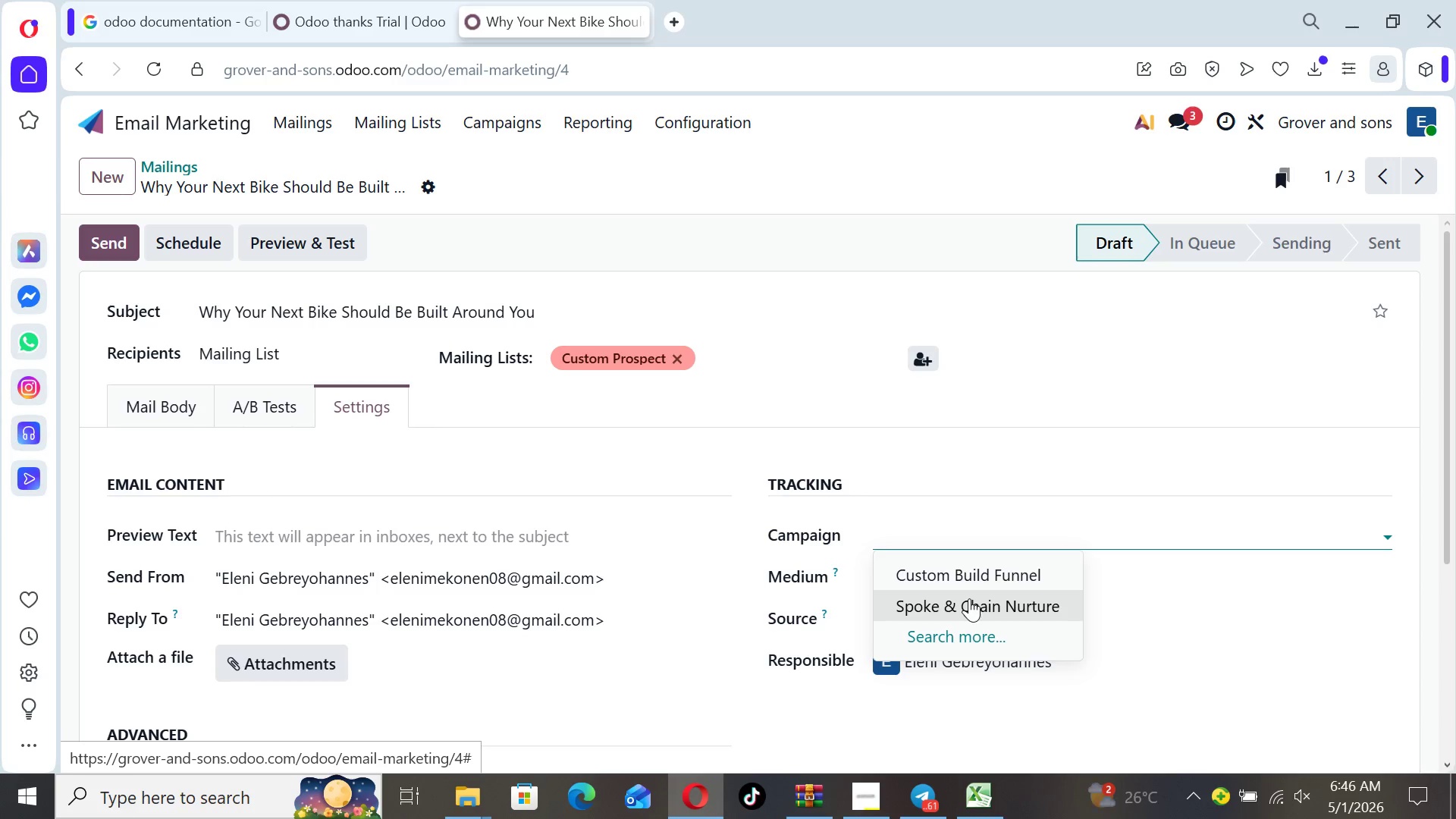 
left_click([969, 598])
 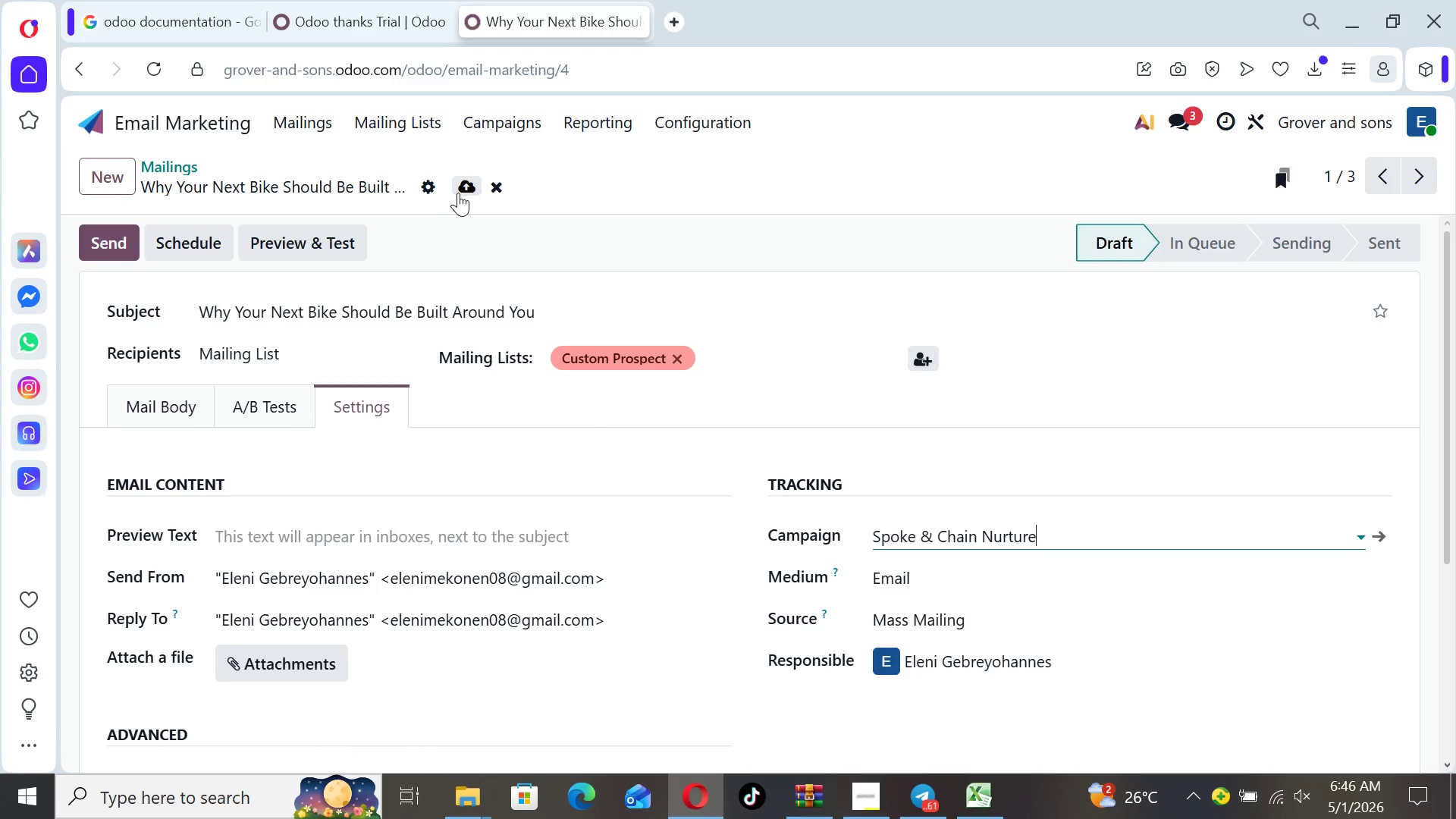 
left_click([460, 192])
 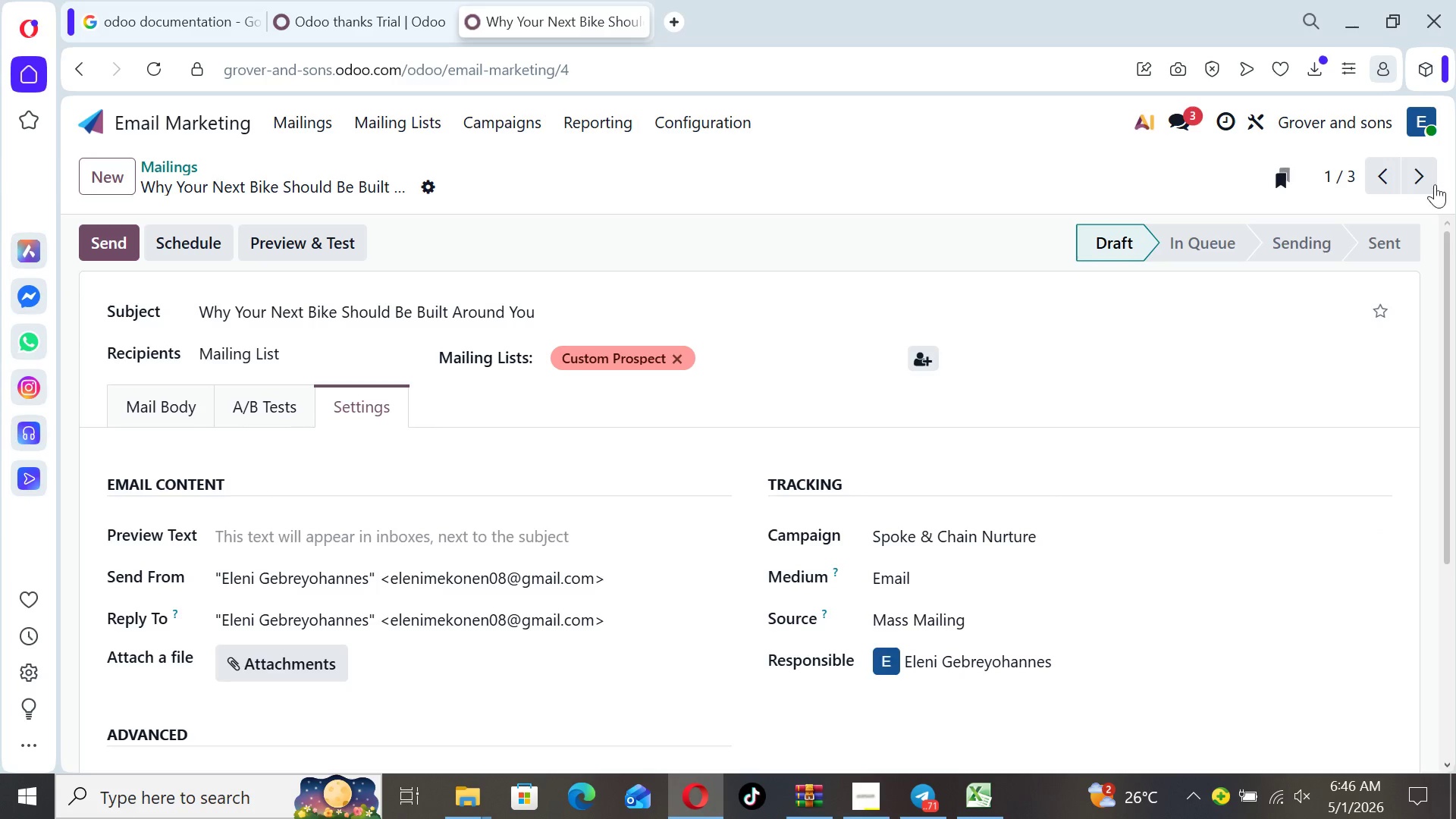 
left_click([1423, 177])
 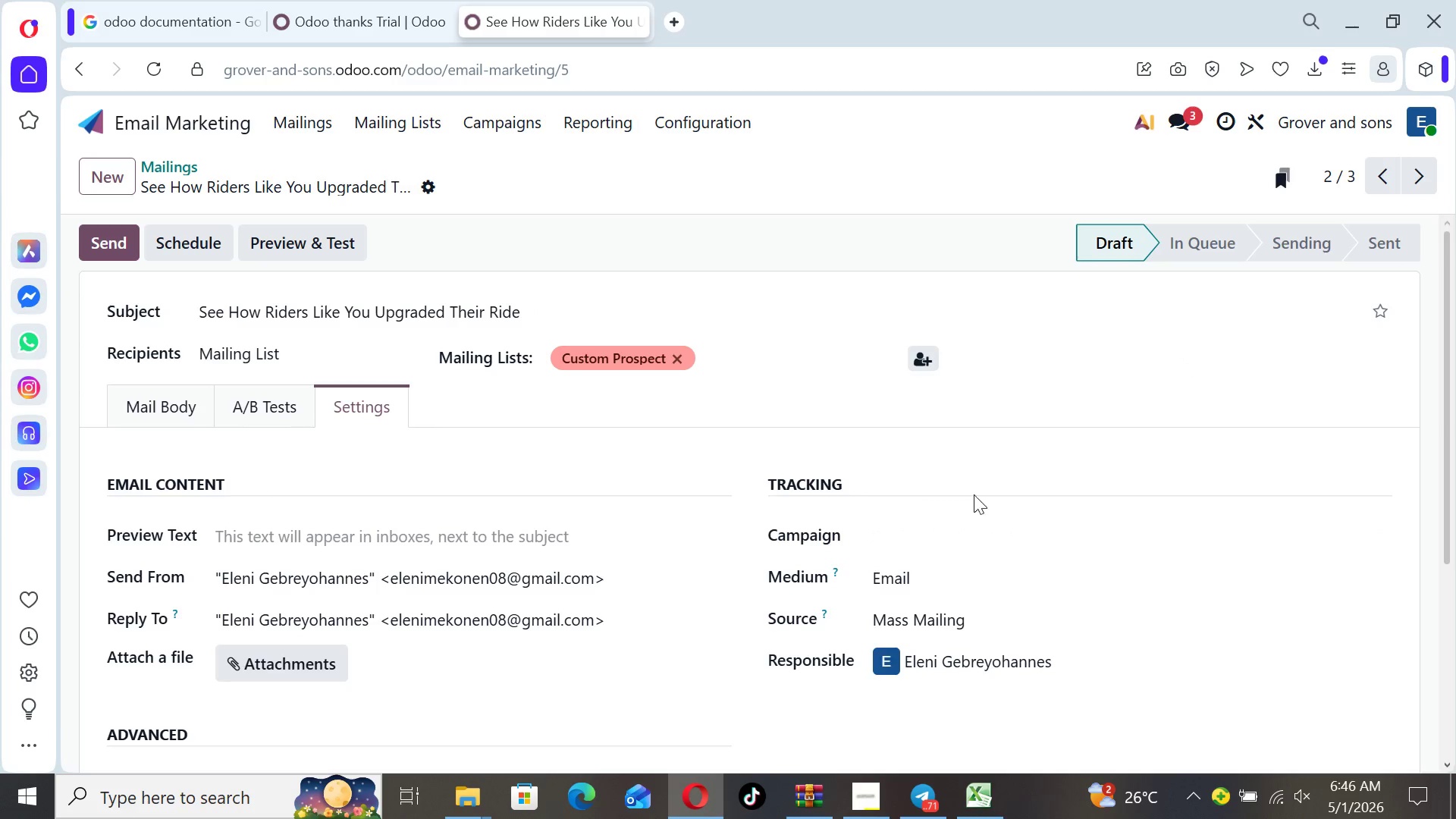 
left_click([903, 529])
 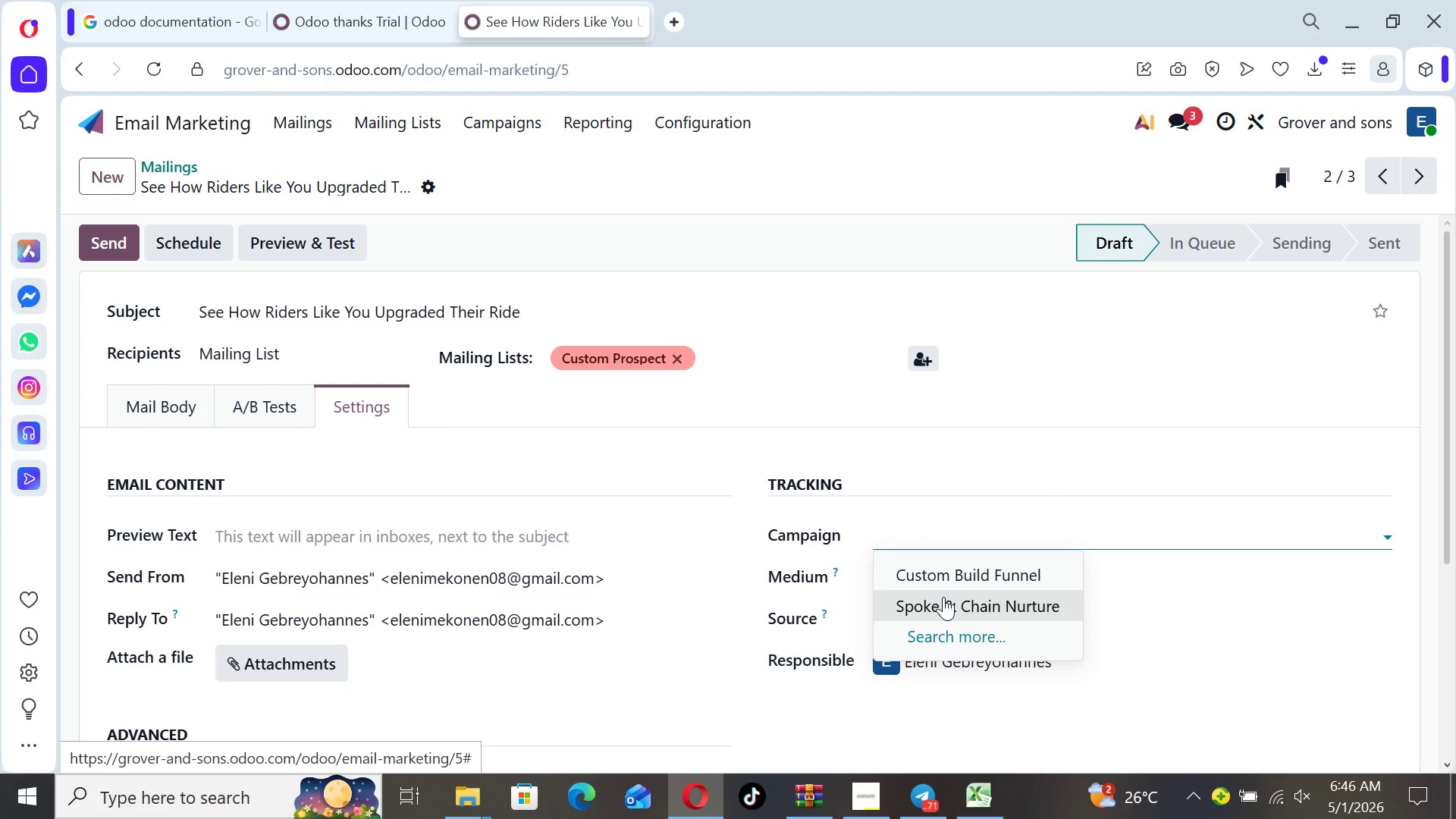 
left_click([943, 597])
 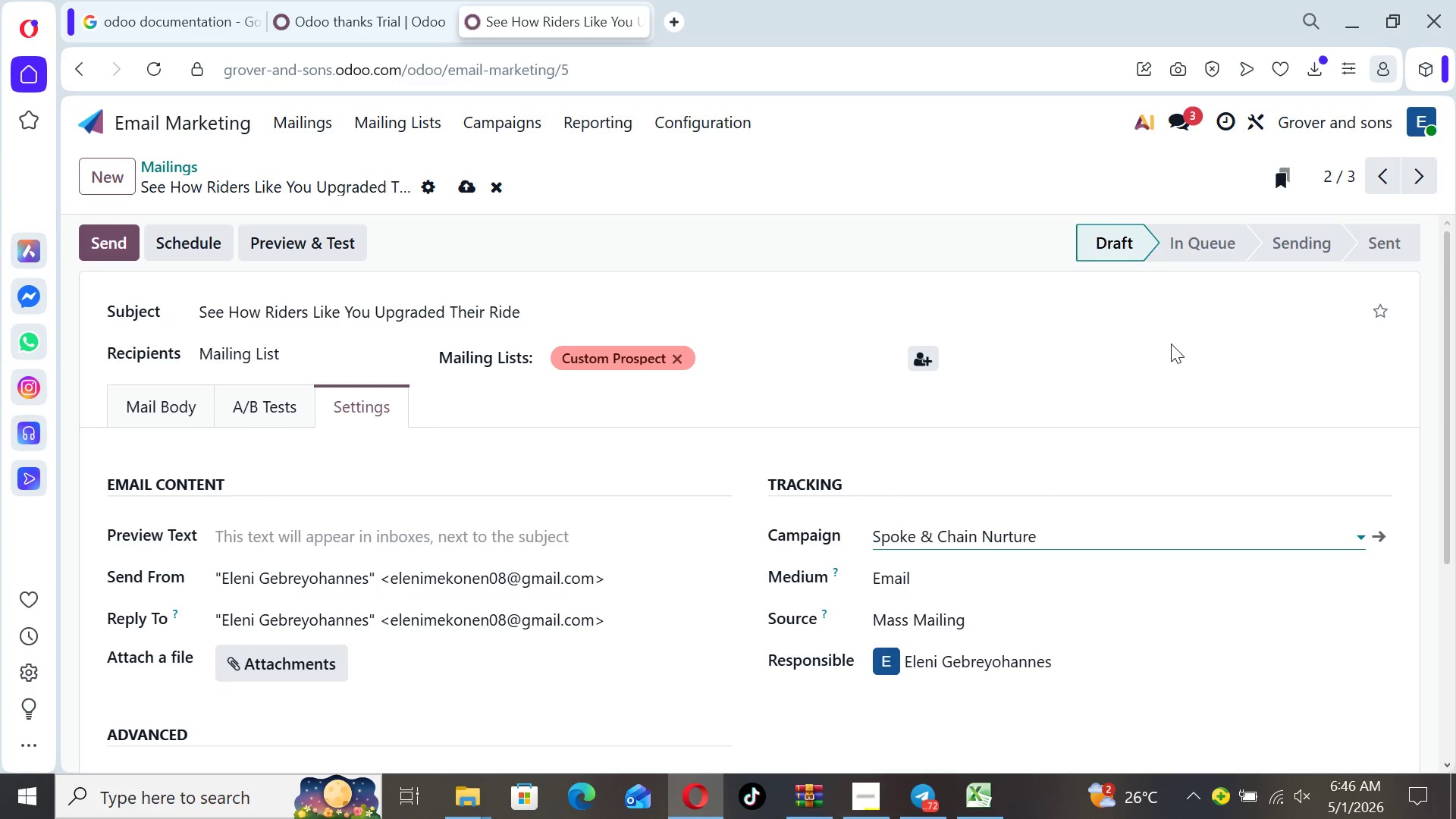 
wait(9.44)
 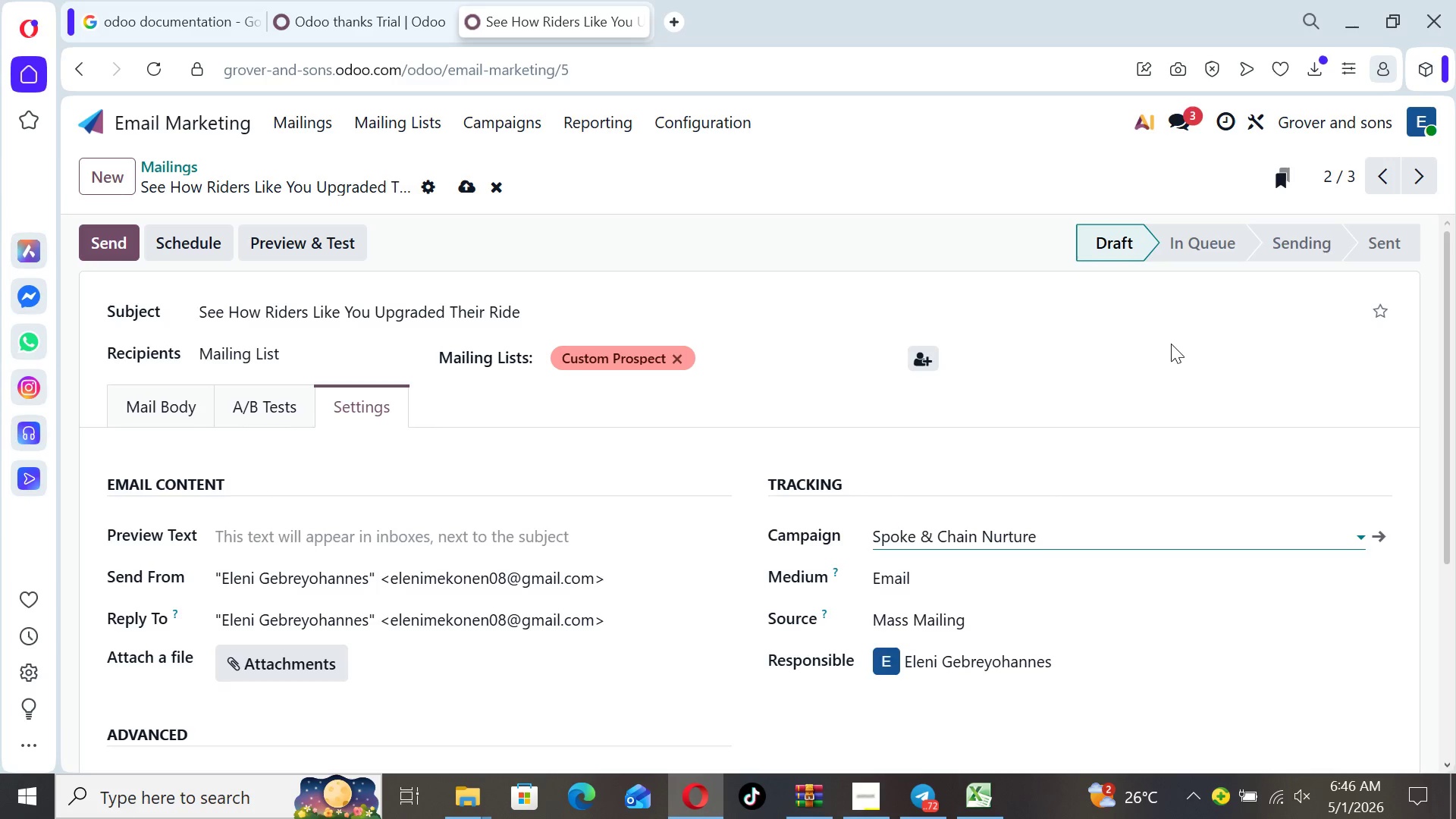 
left_click([464, 187])
 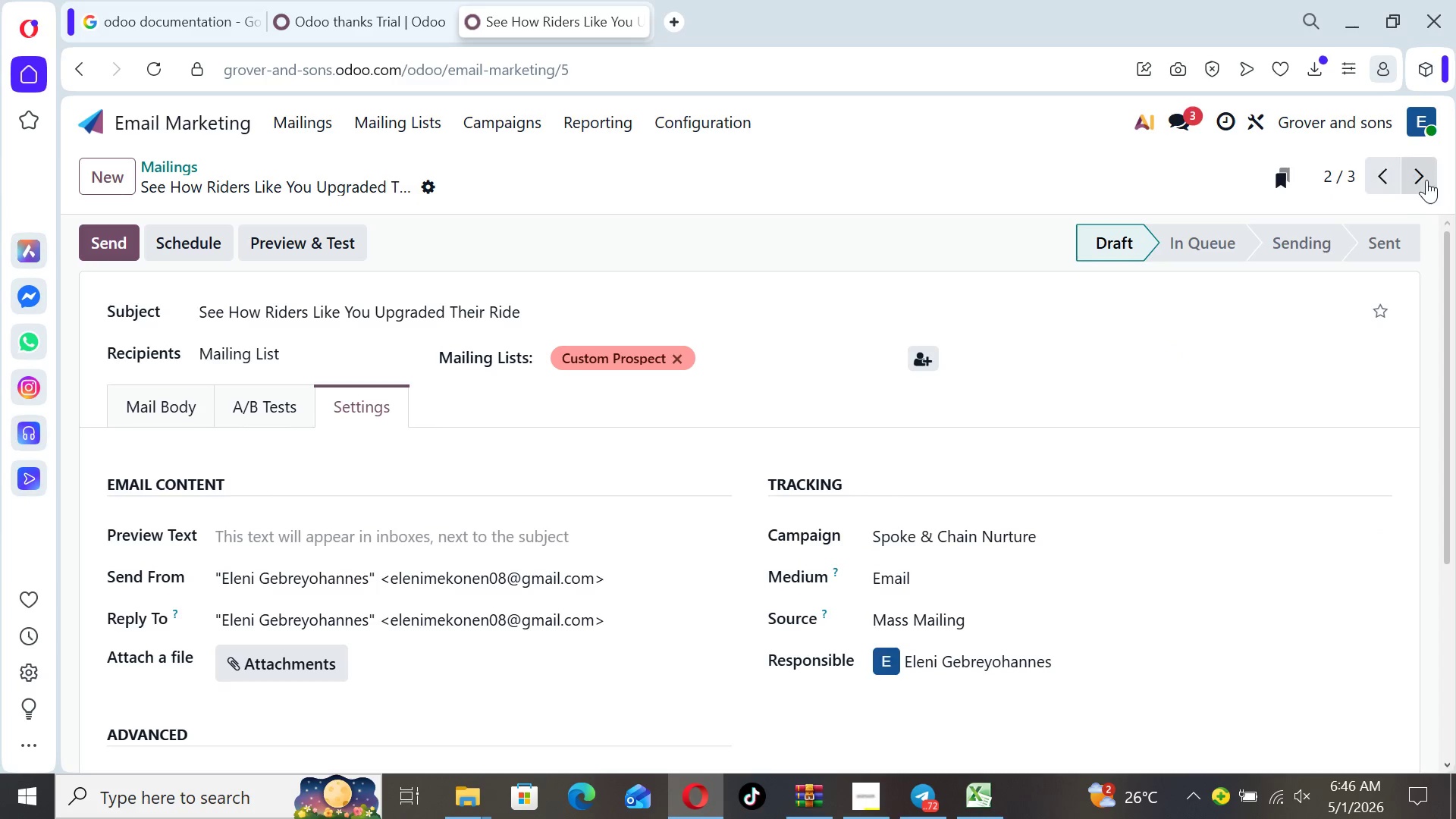 
left_click([1428, 180])
 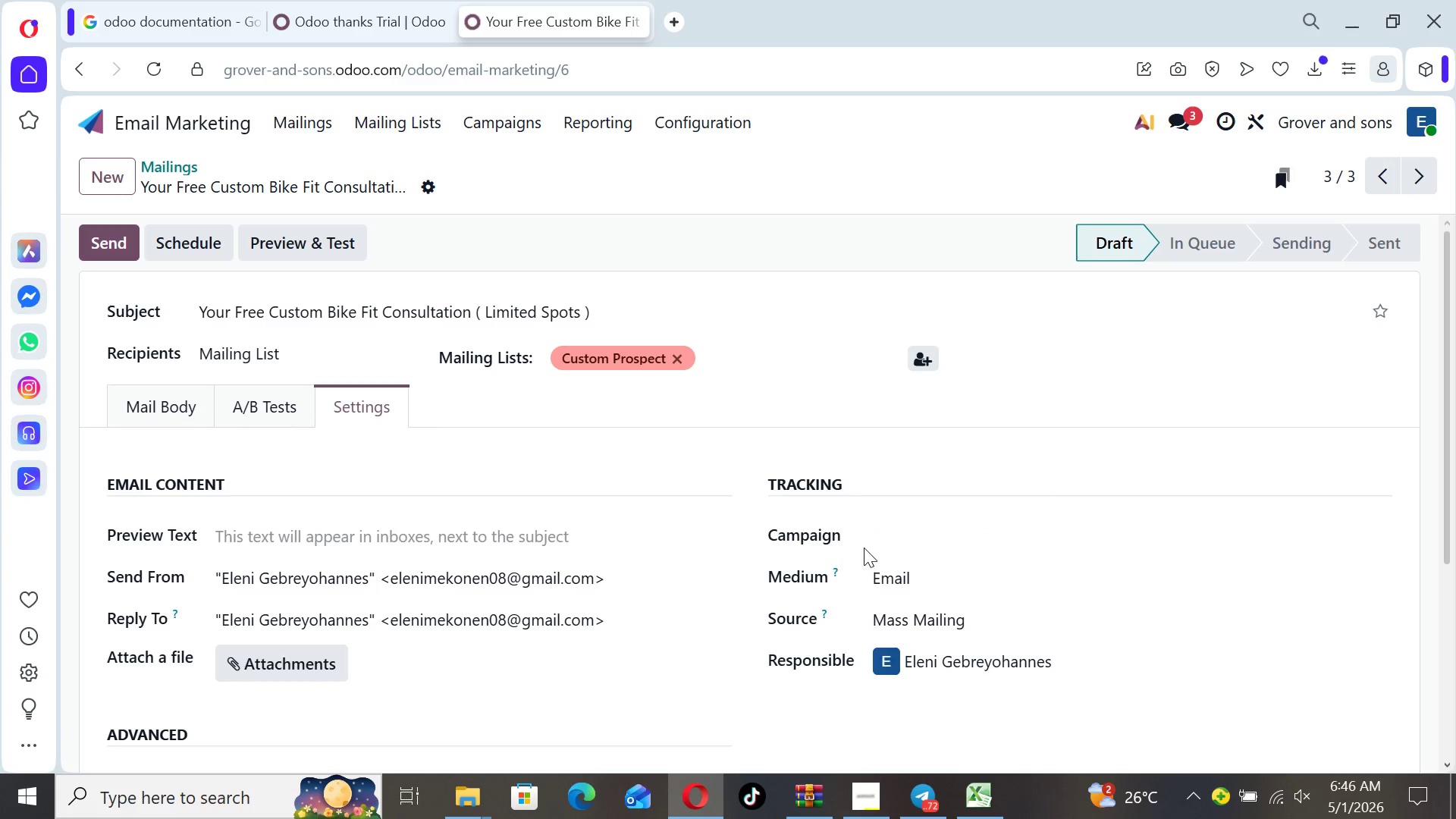 
left_click([897, 526])
 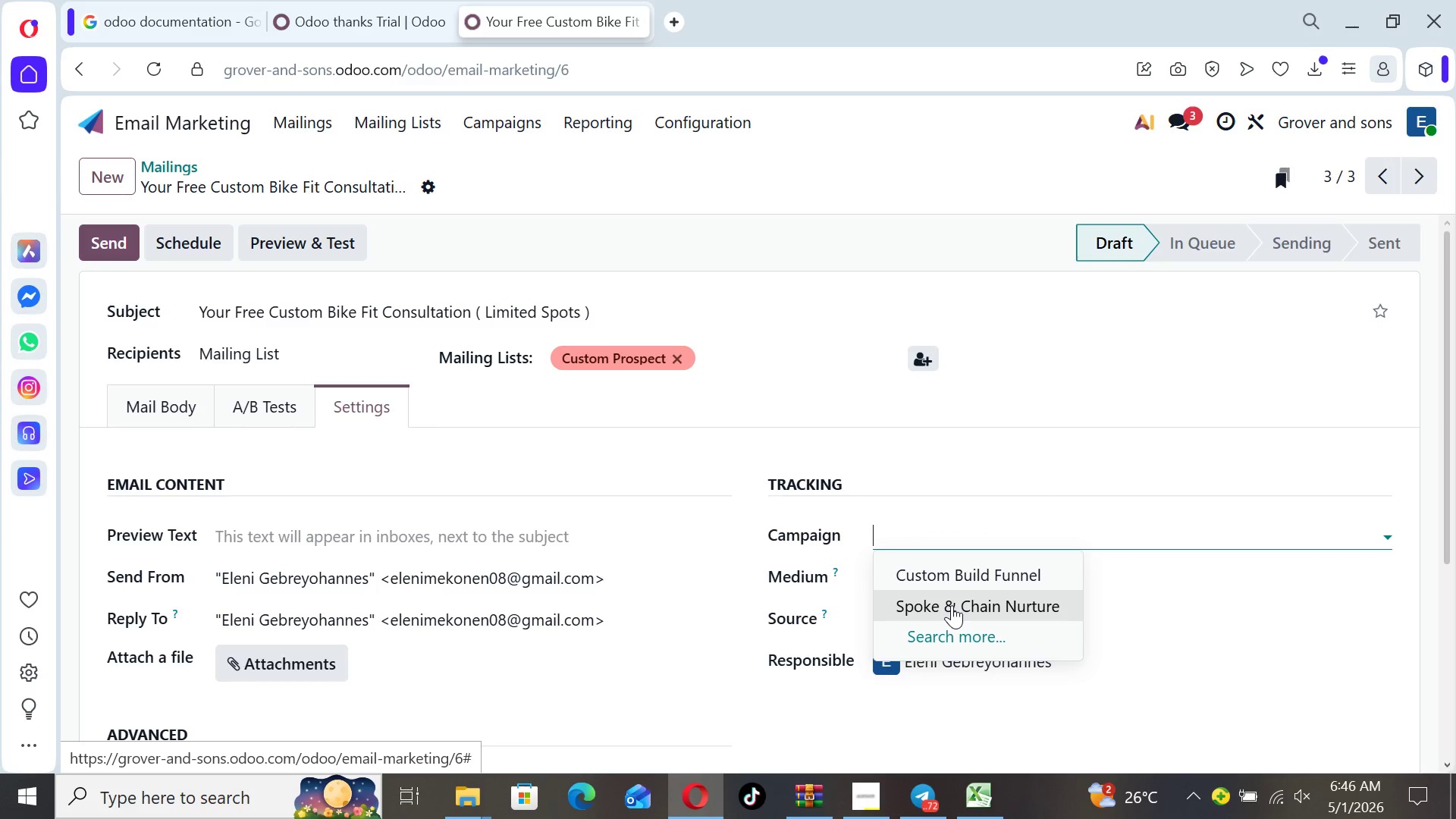 
left_click([952, 605])
 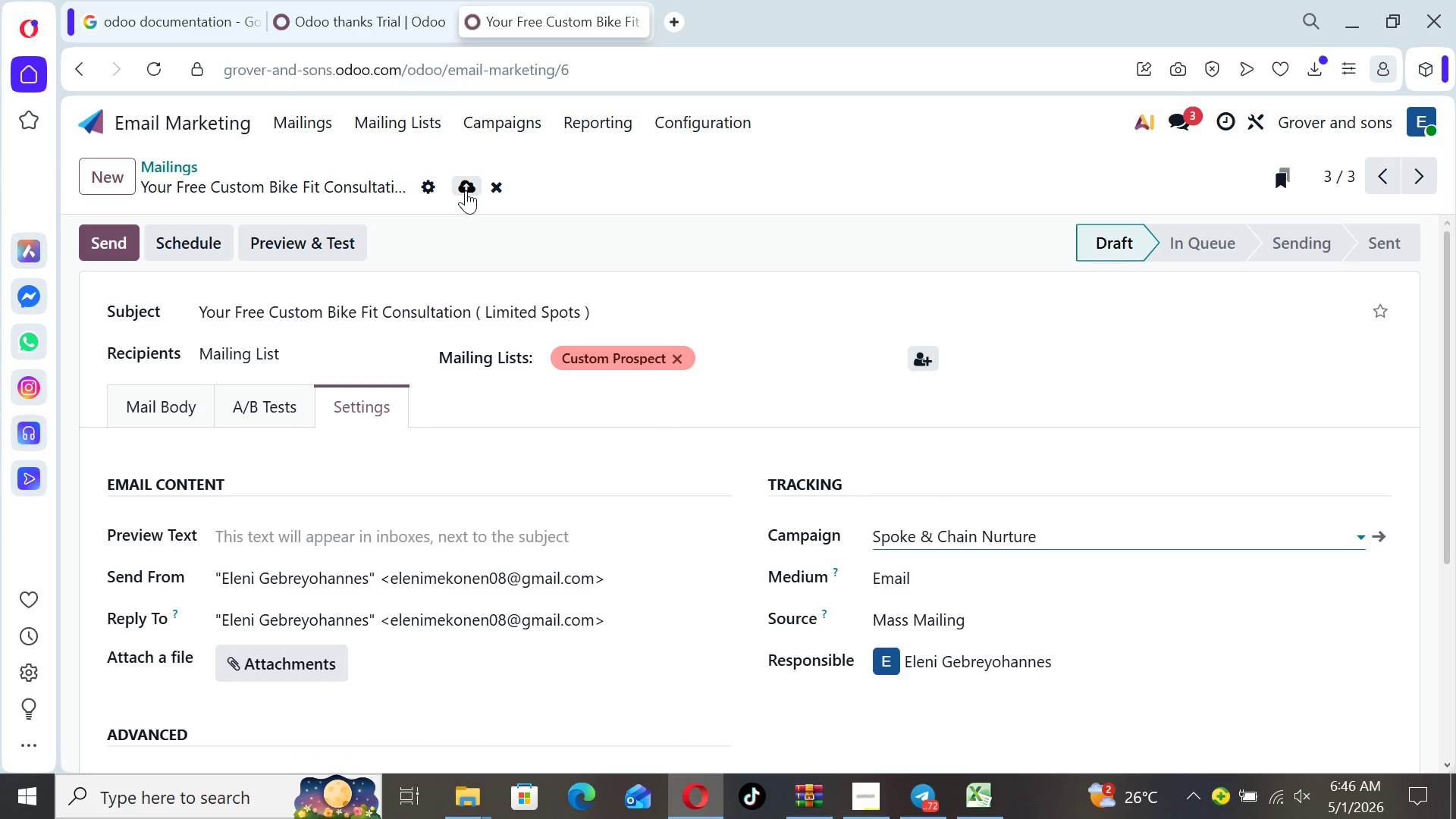 
left_click([463, 187])
 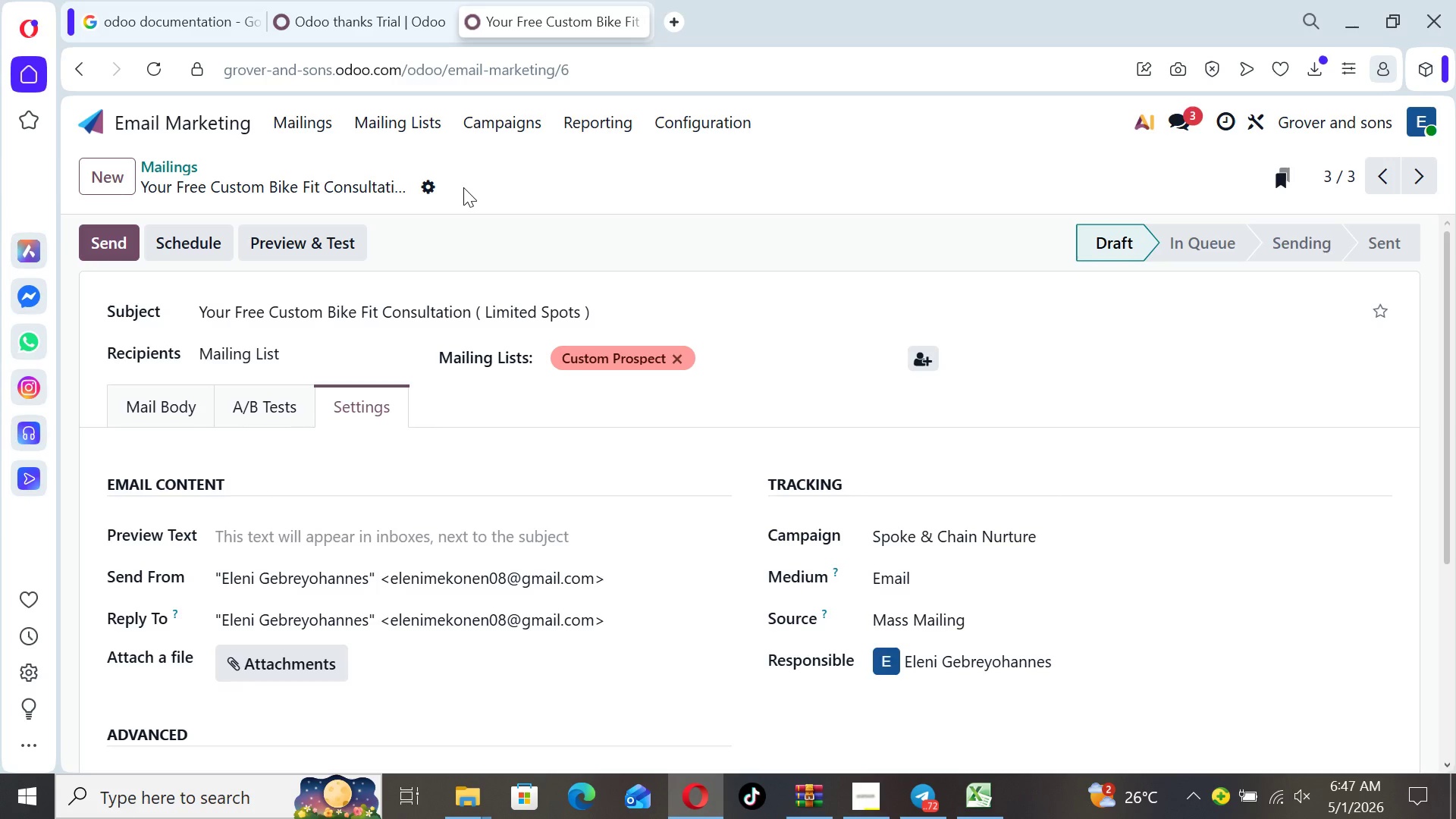 
wait(40.53)
 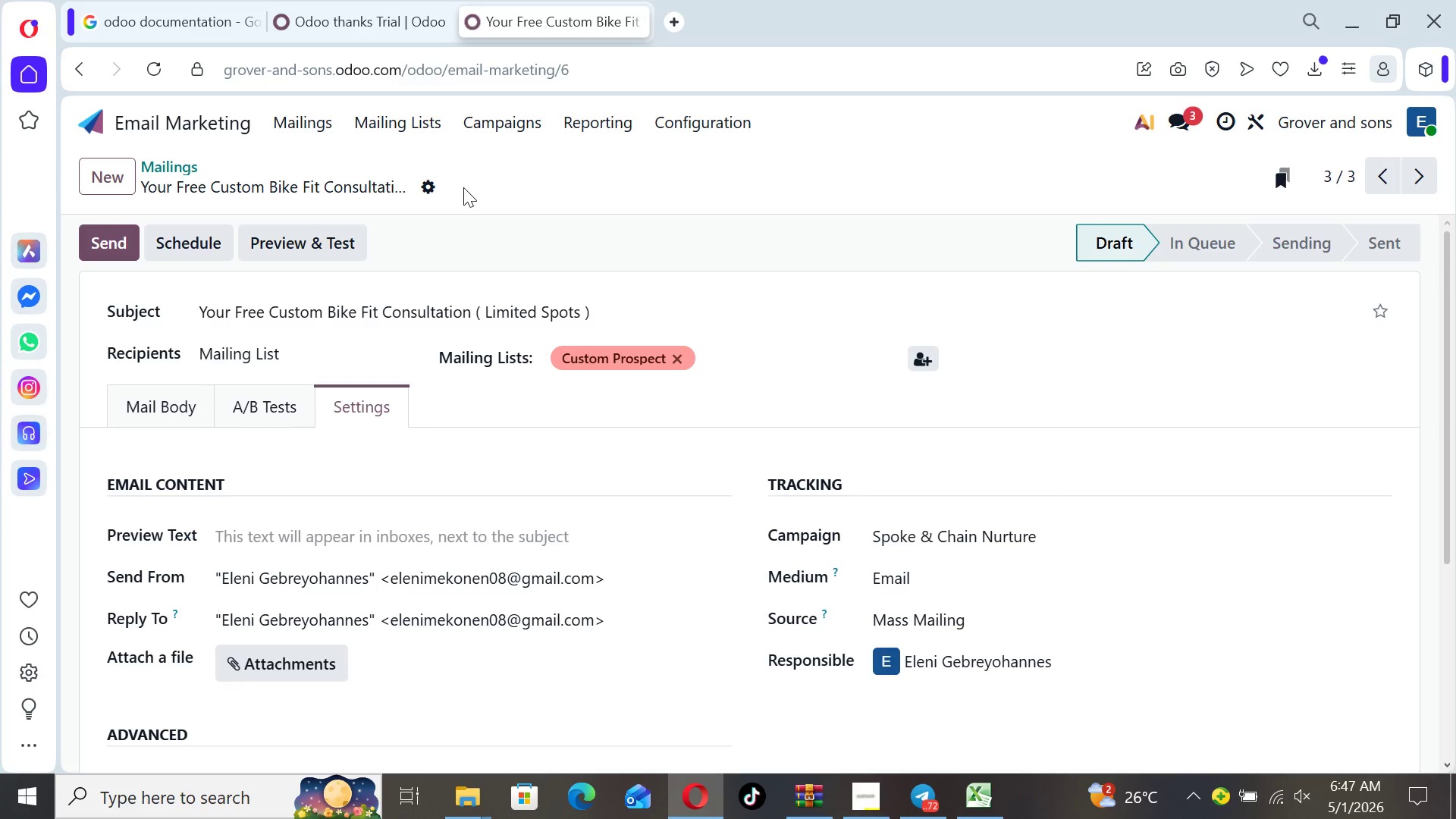 
left_click([94, 126])
 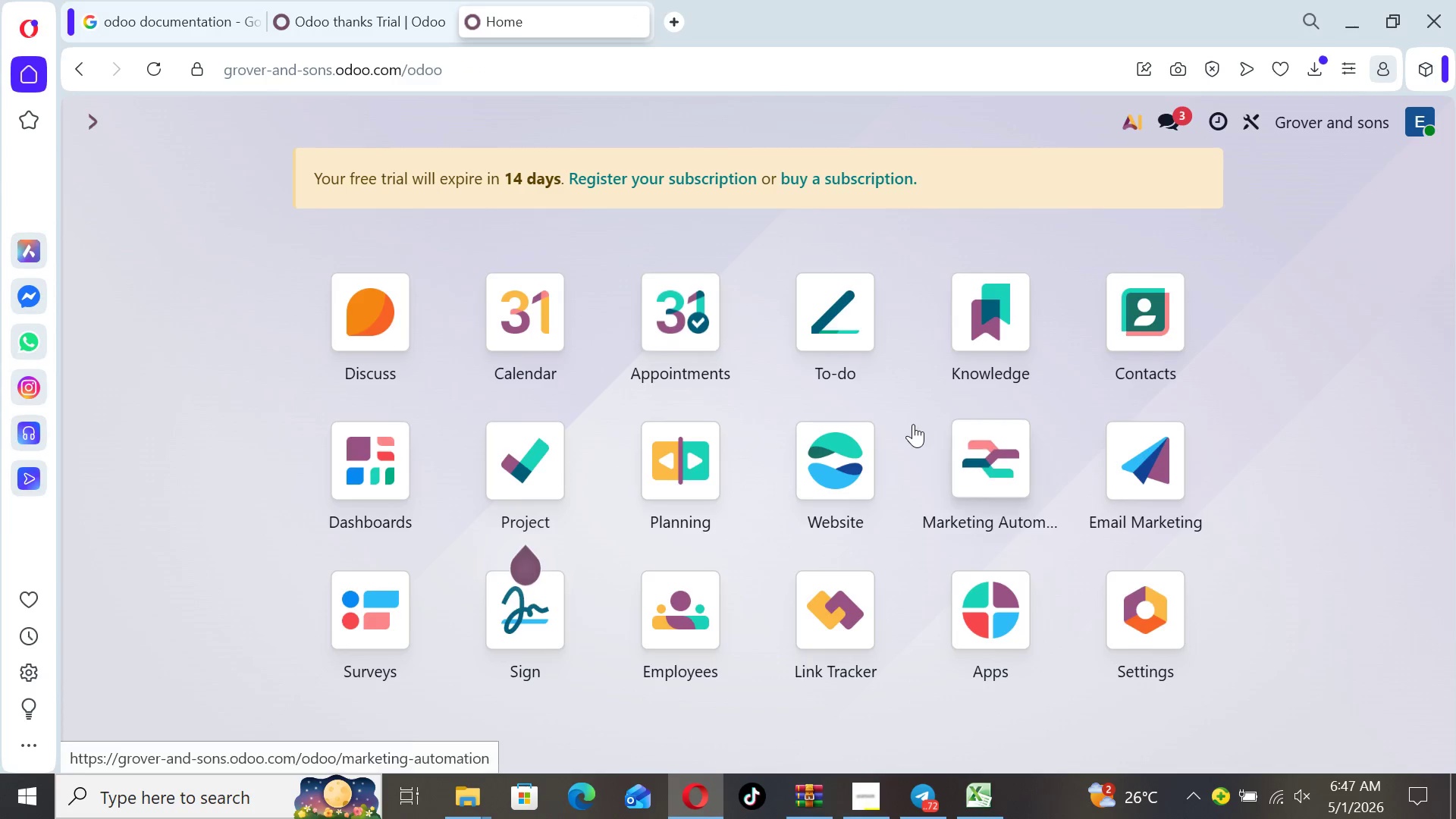 
left_click([1003, 457])
 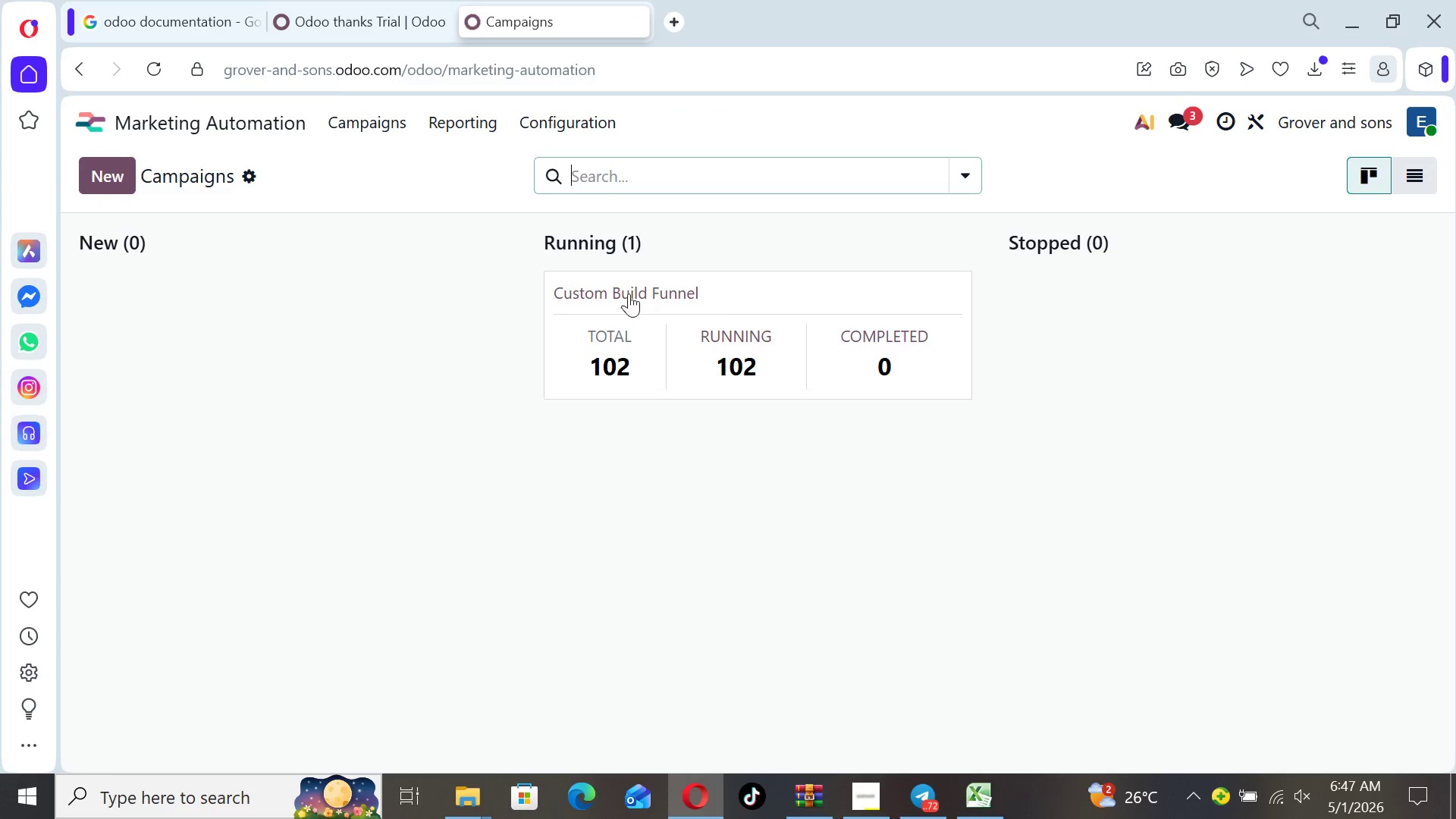 
left_click([623, 290])
 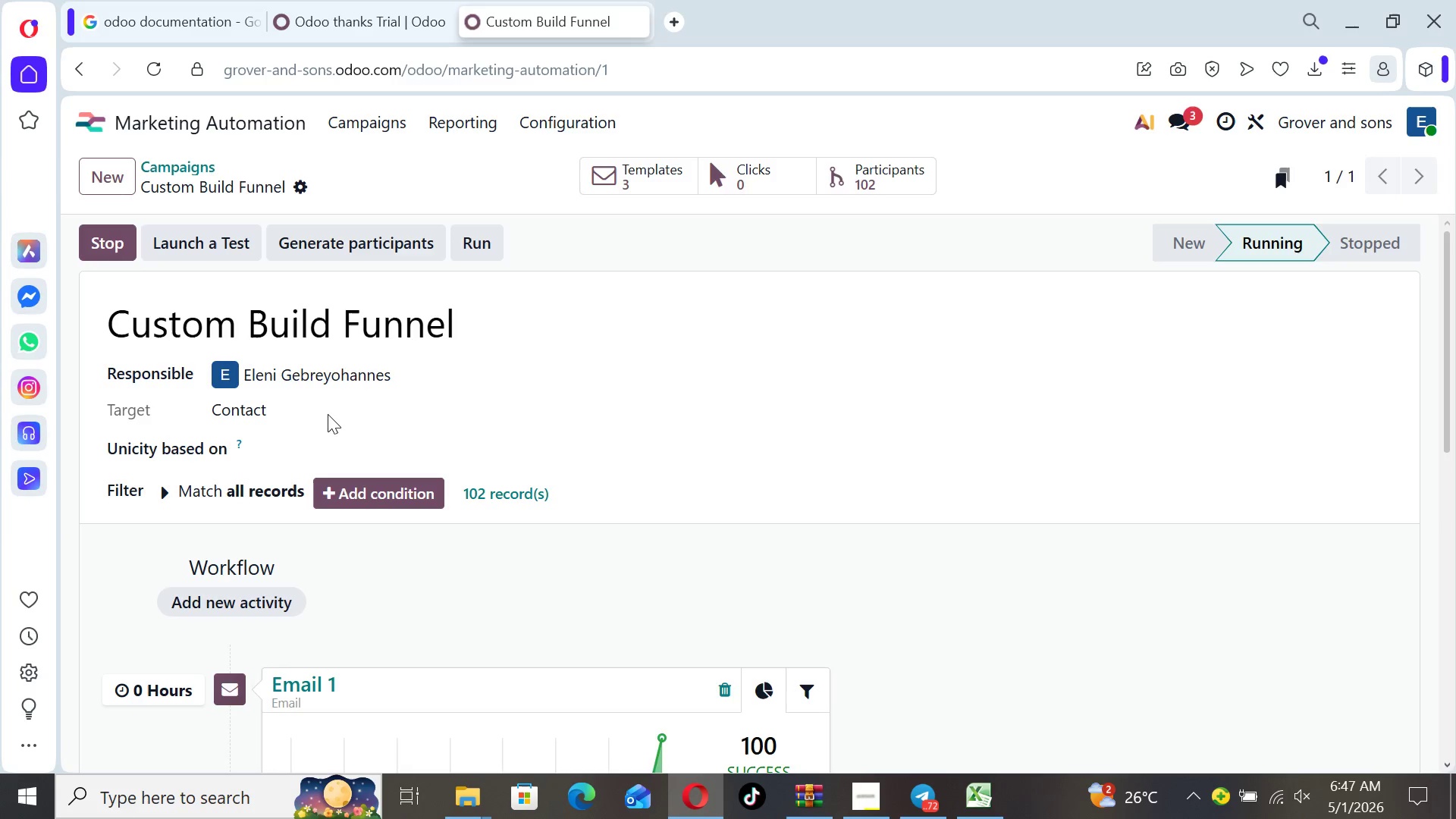 
left_click([278, 403])
 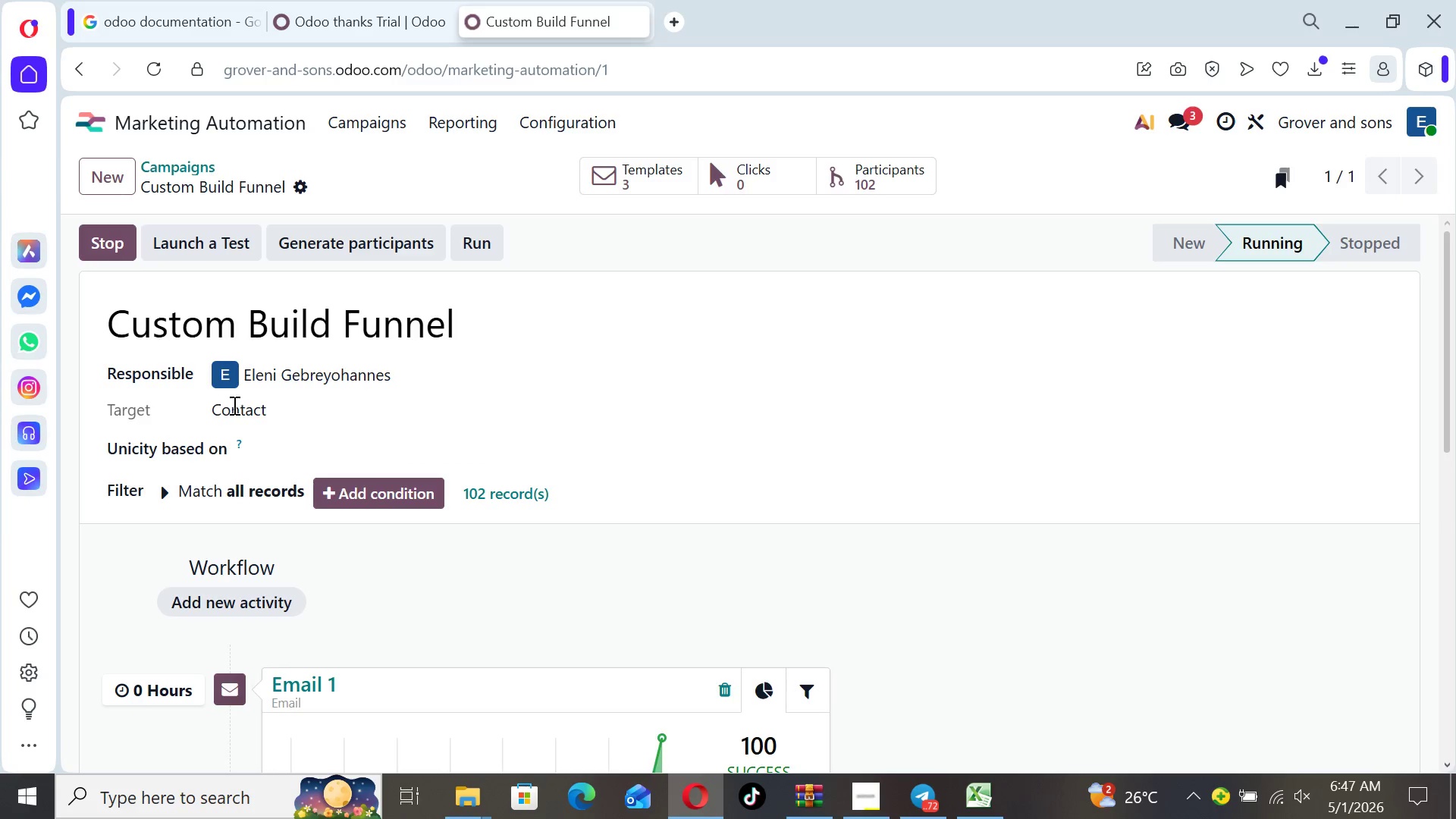 
left_click([232, 405])
 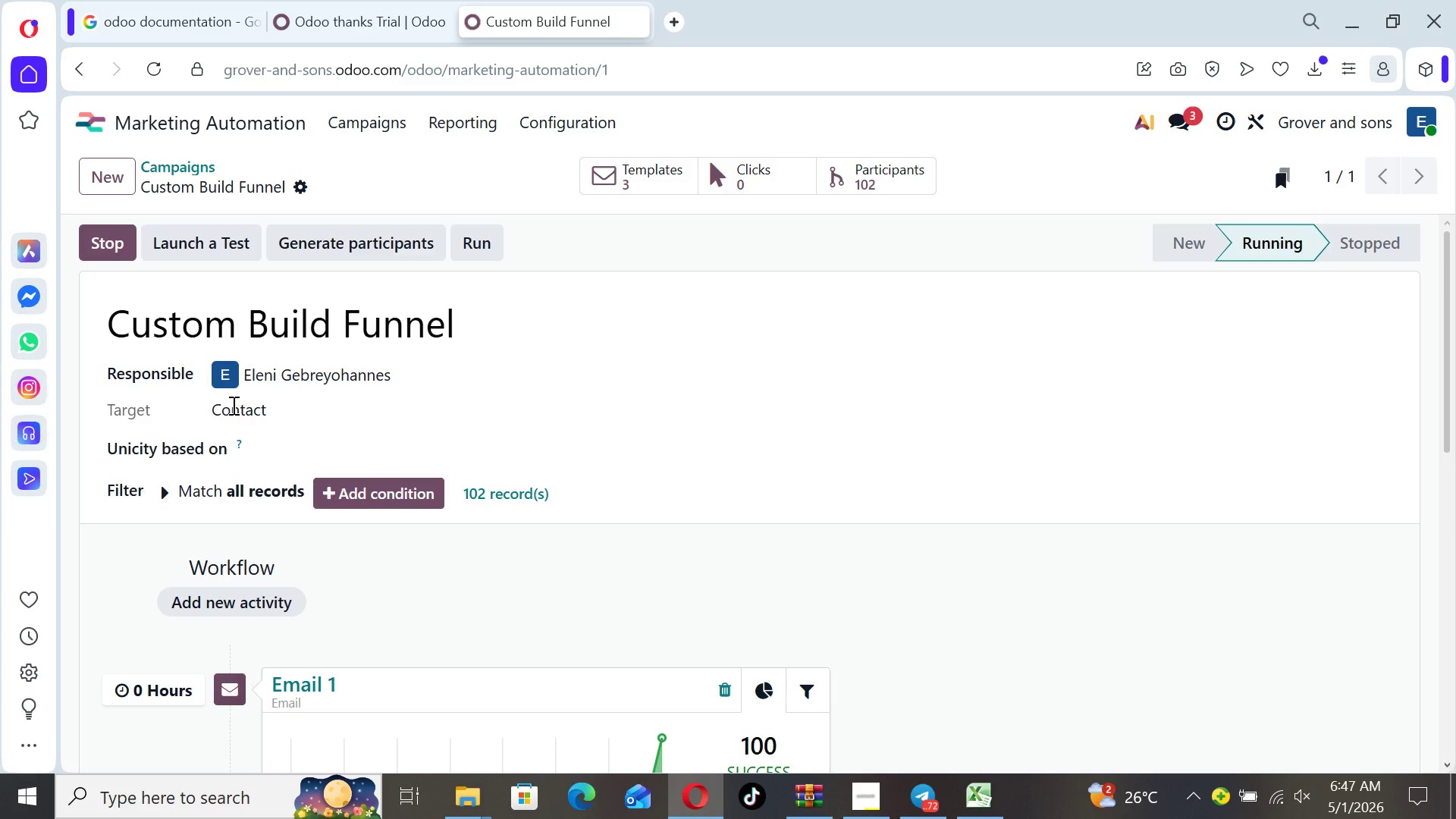 
left_click([232, 405])
 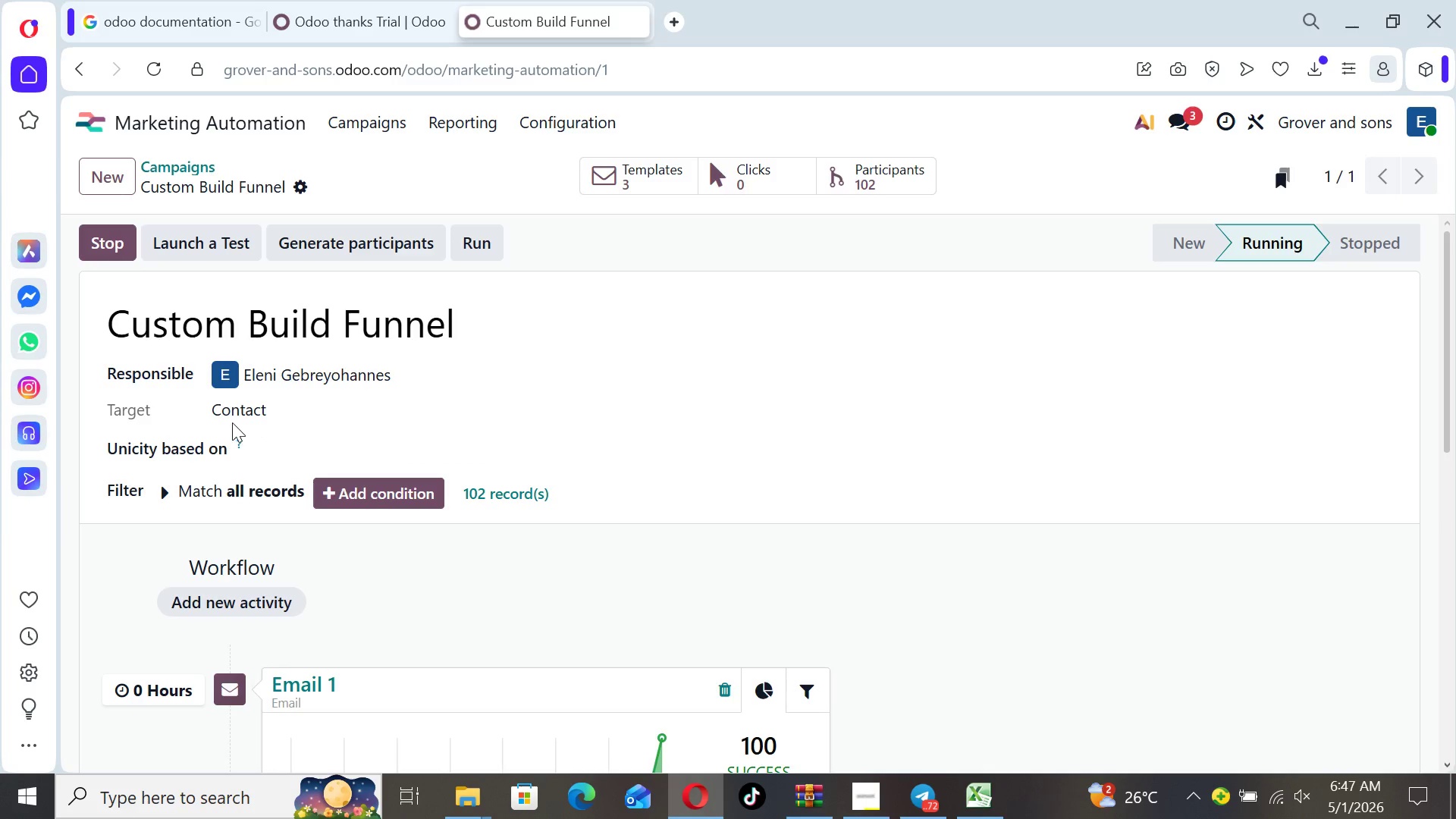 
left_click([234, 411])
 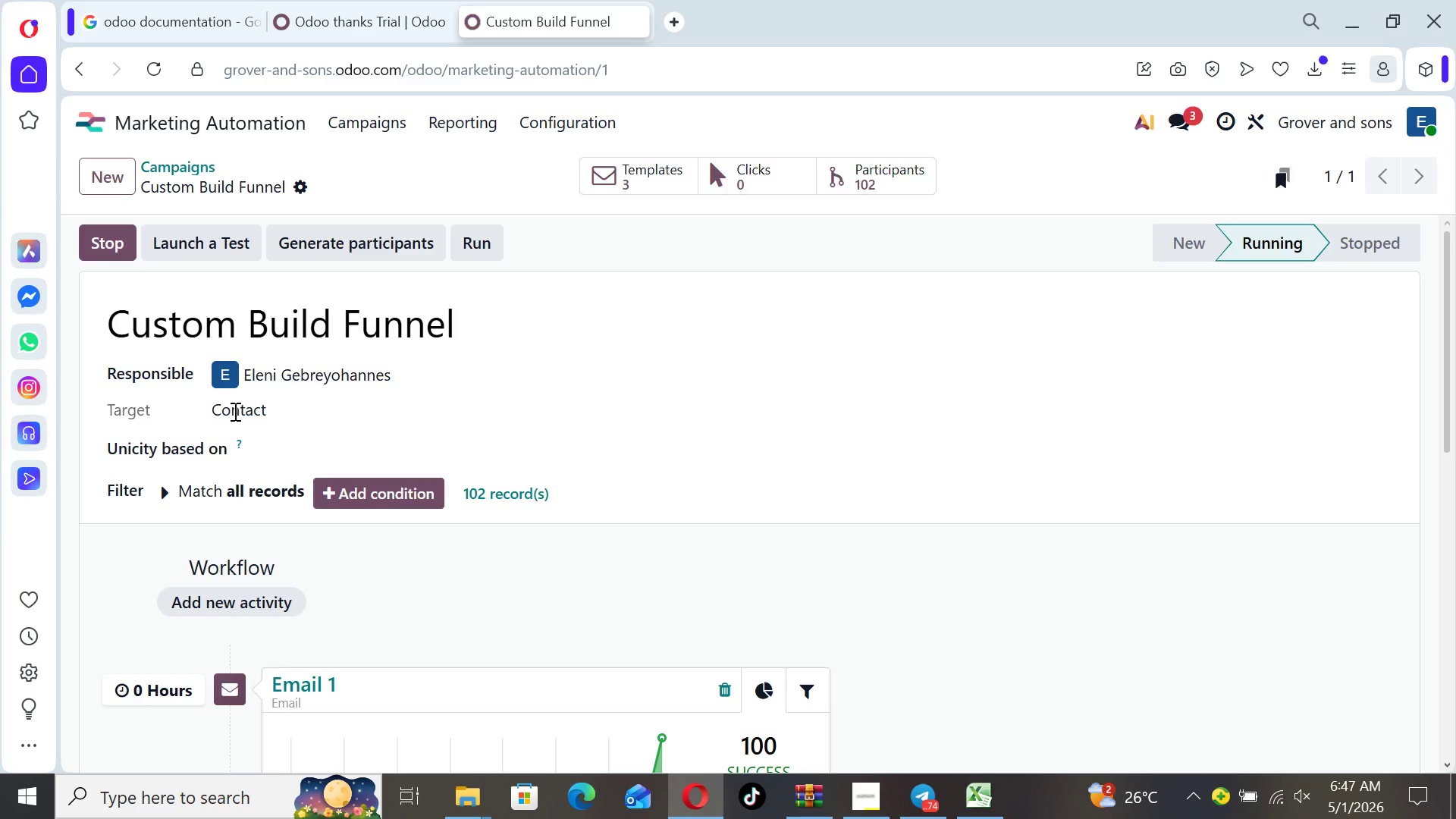 
left_click([234, 411])
 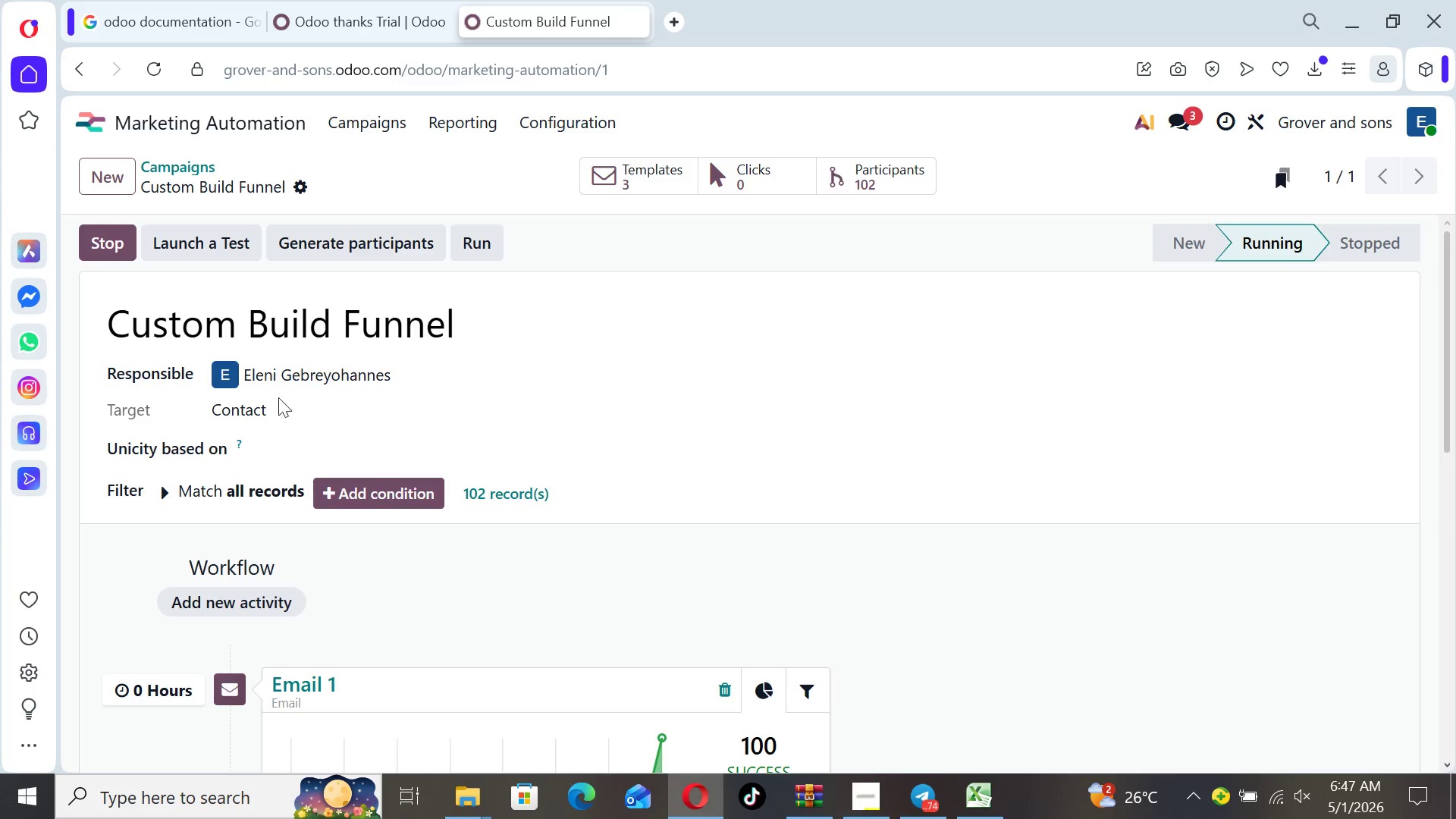 
left_click([240, 411])
 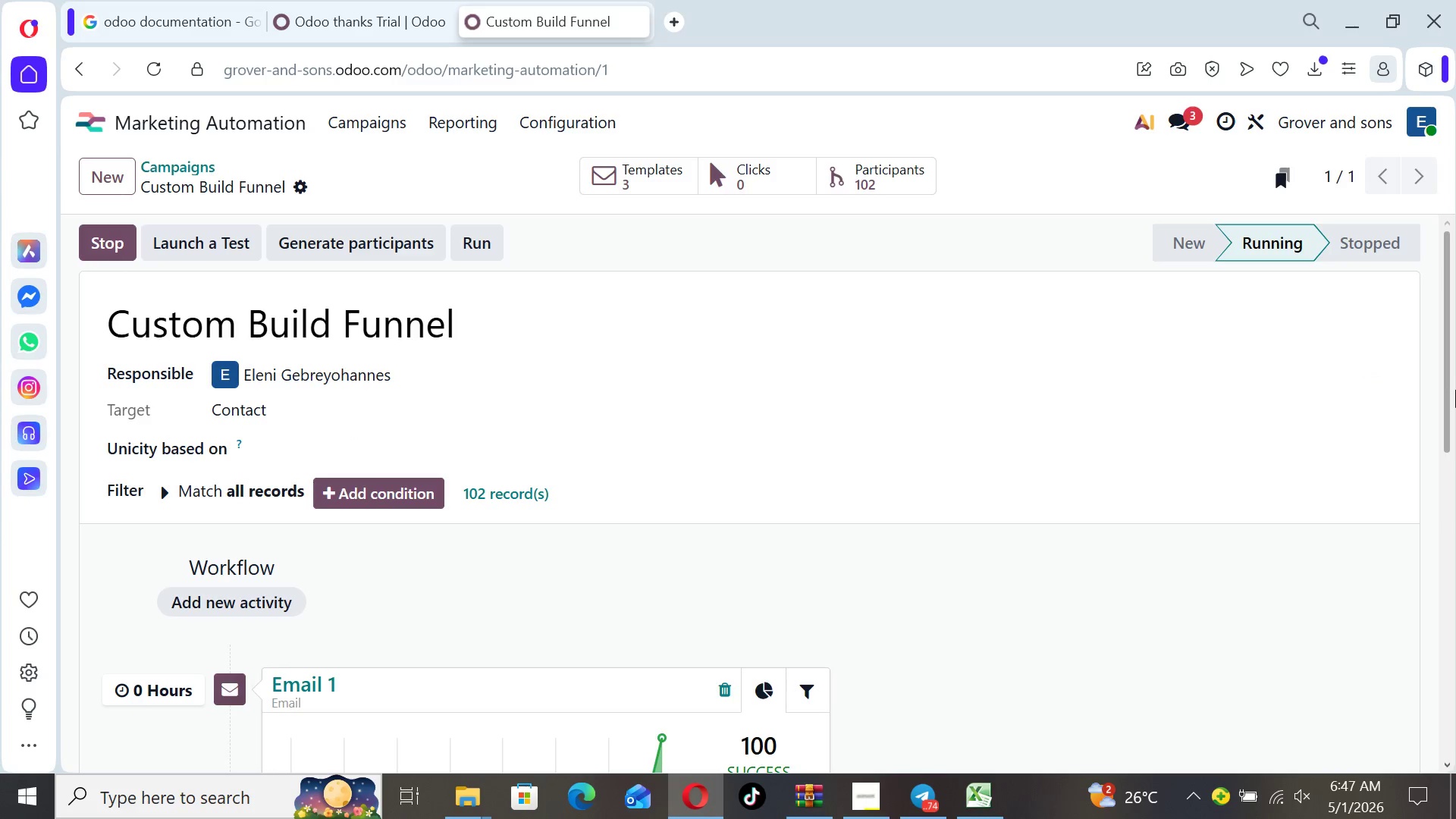 
left_click_drag(start_coordinate=[1442, 380], to_coordinate=[1455, 234])
 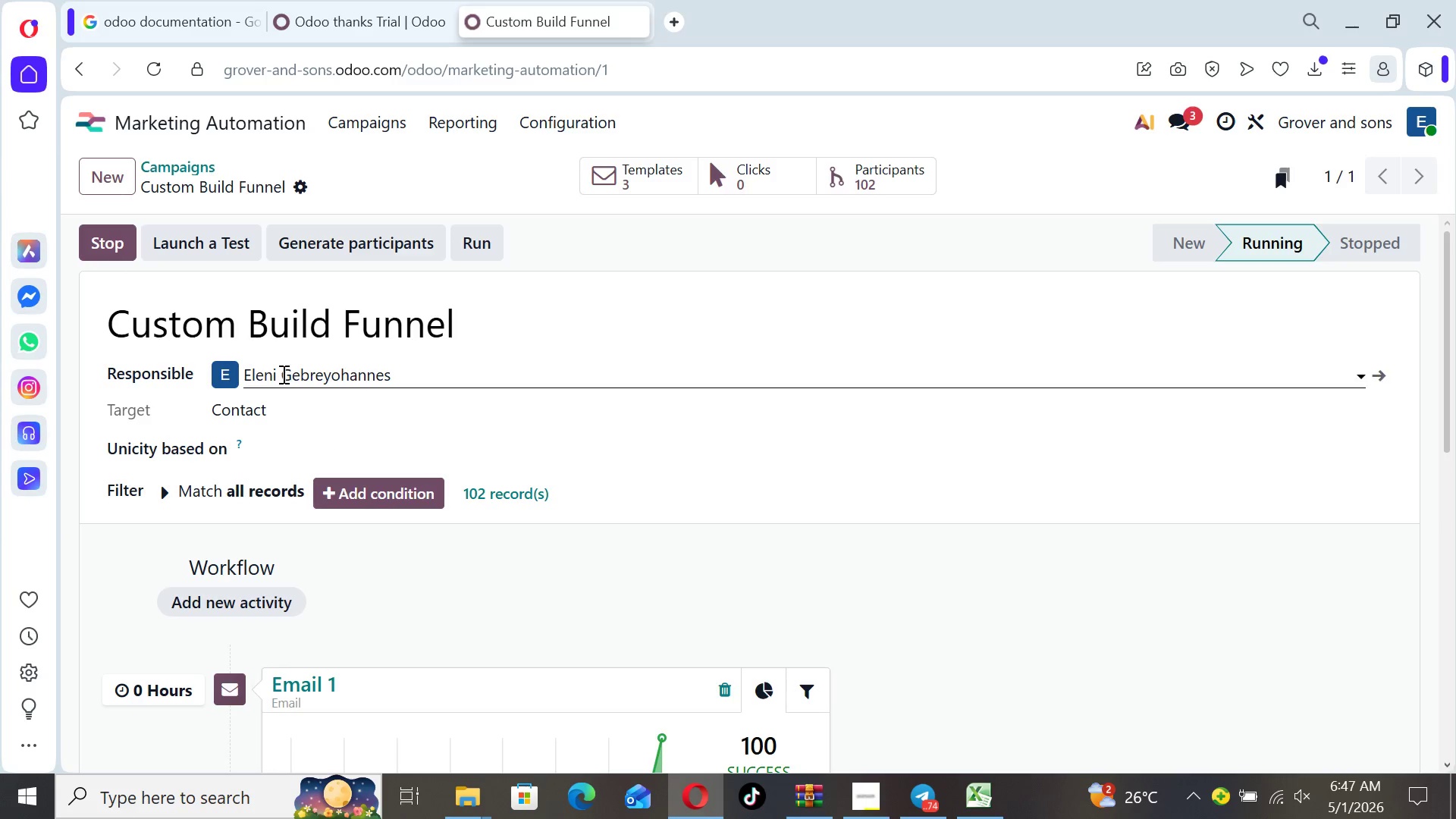 
wait(12.3)
 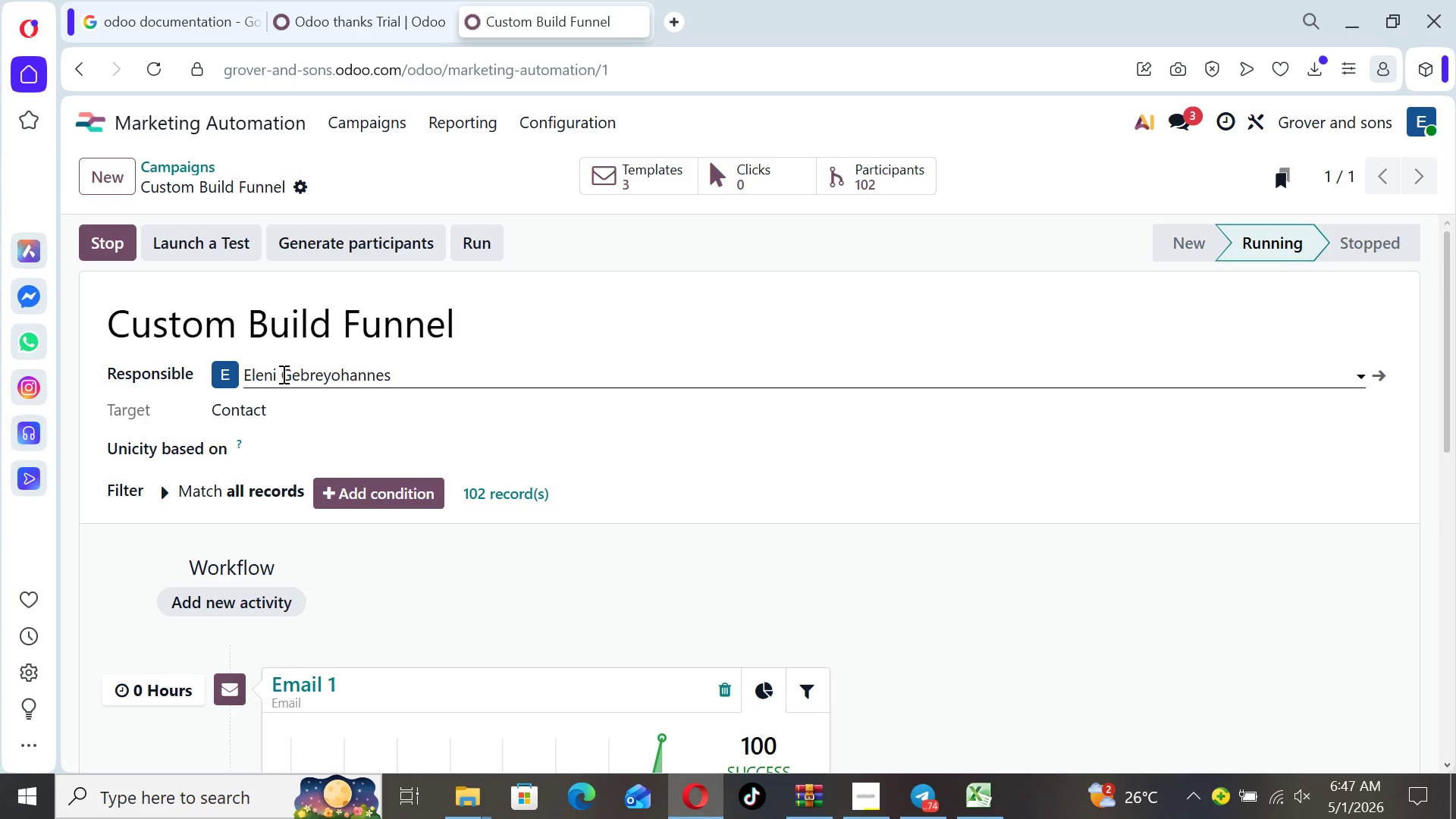 
left_click([93, 119])
 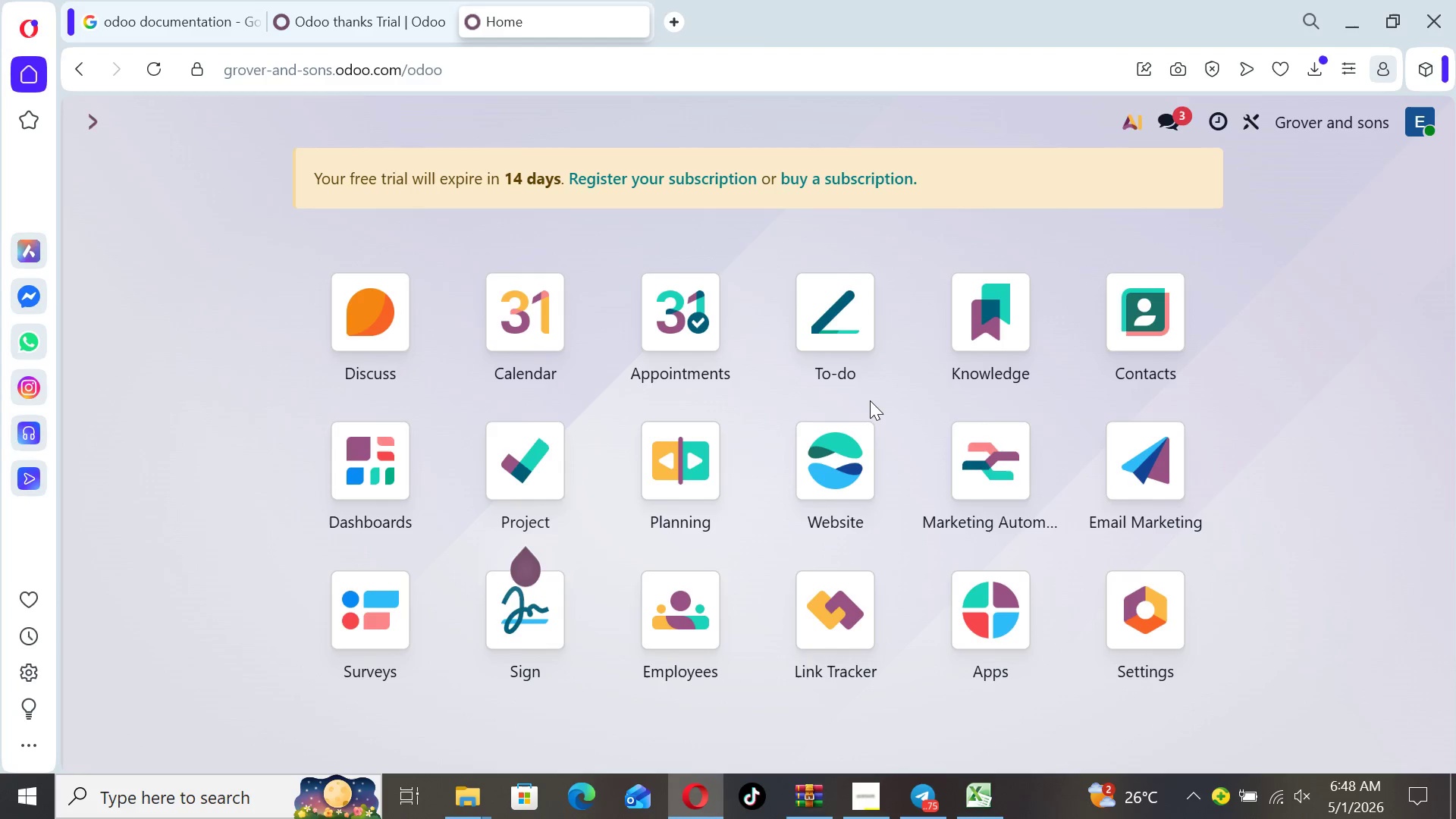 
wait(34.06)
 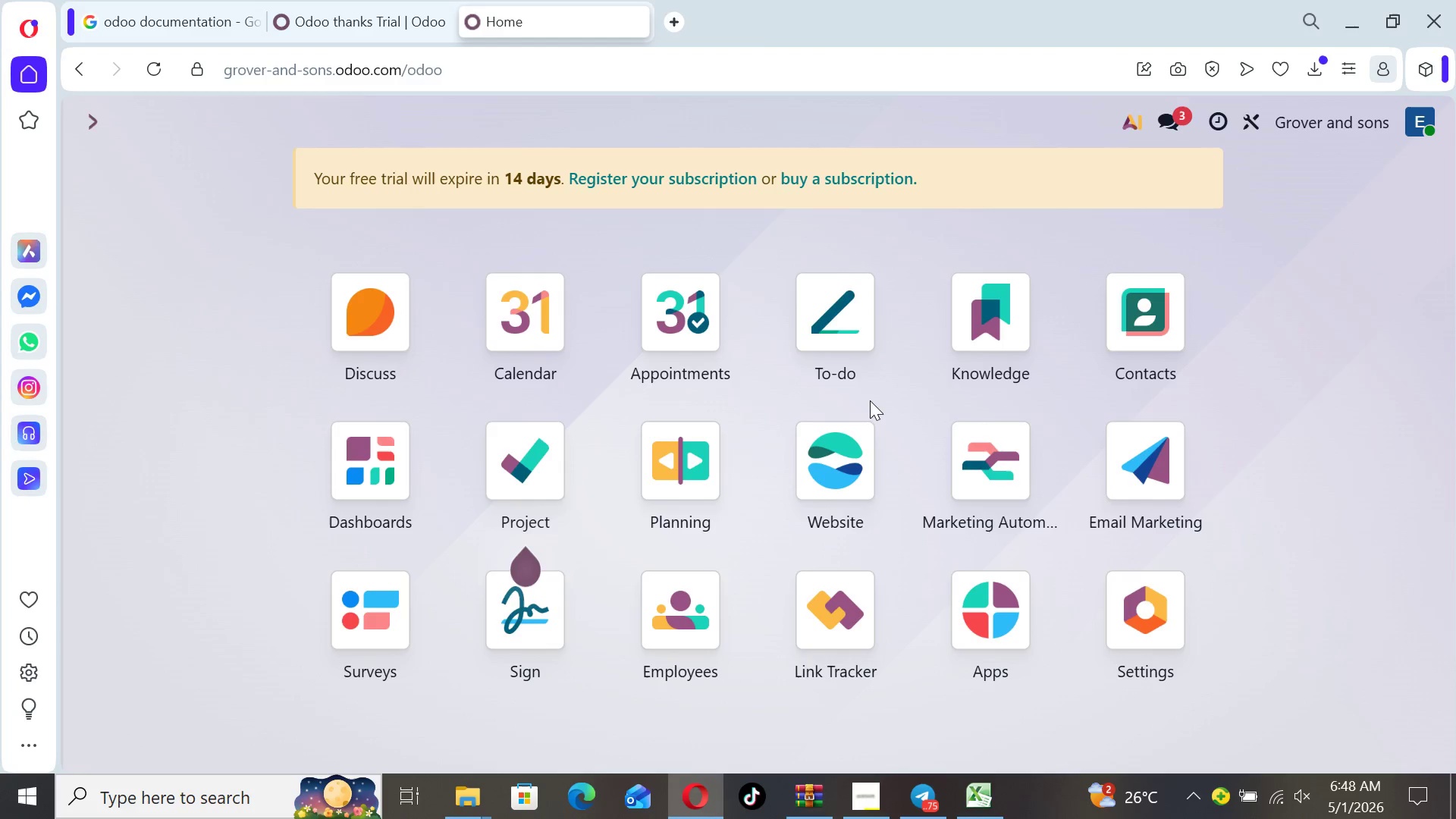 
left_click([855, 806])